 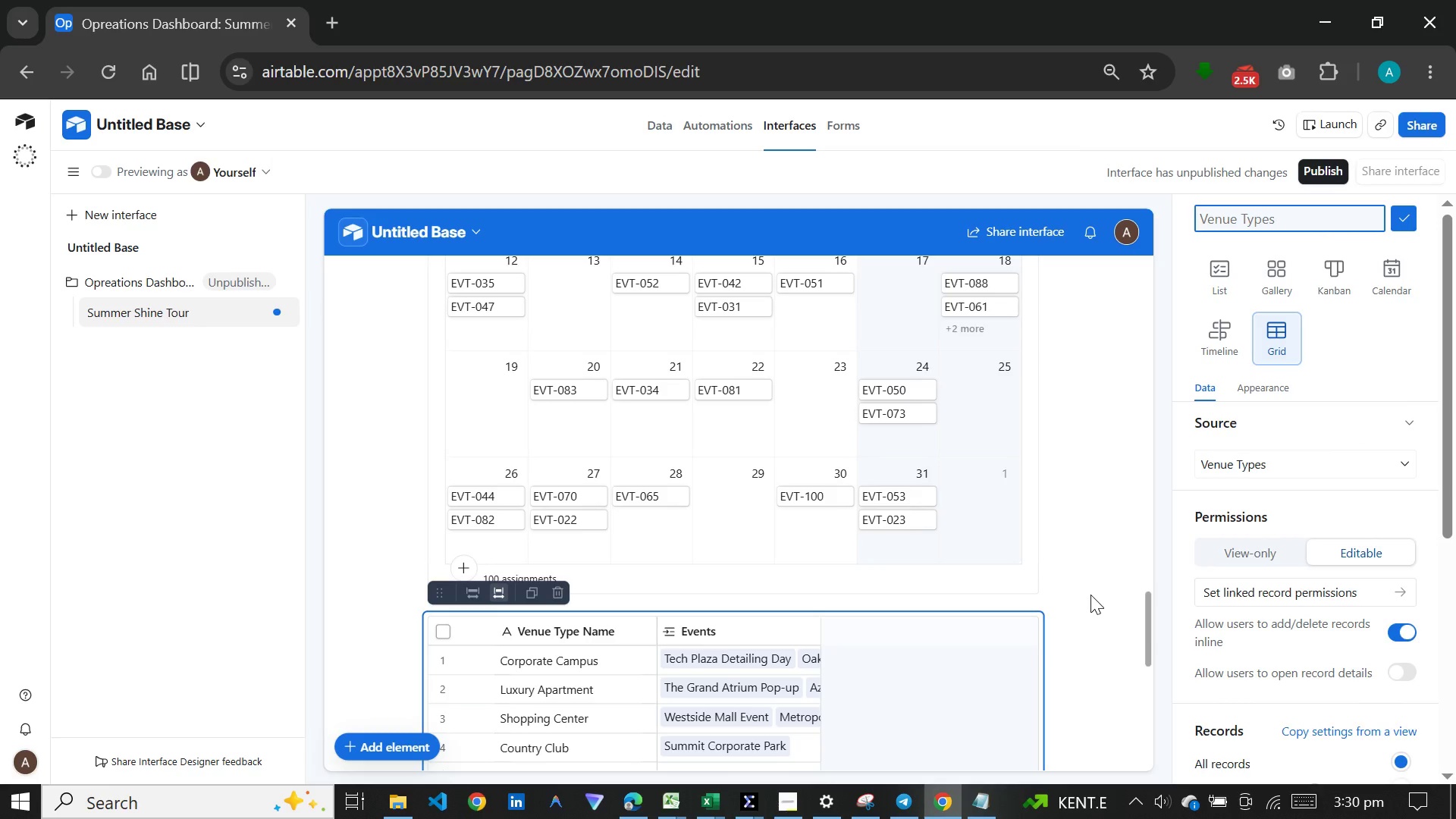 
left_click([868, 427])
 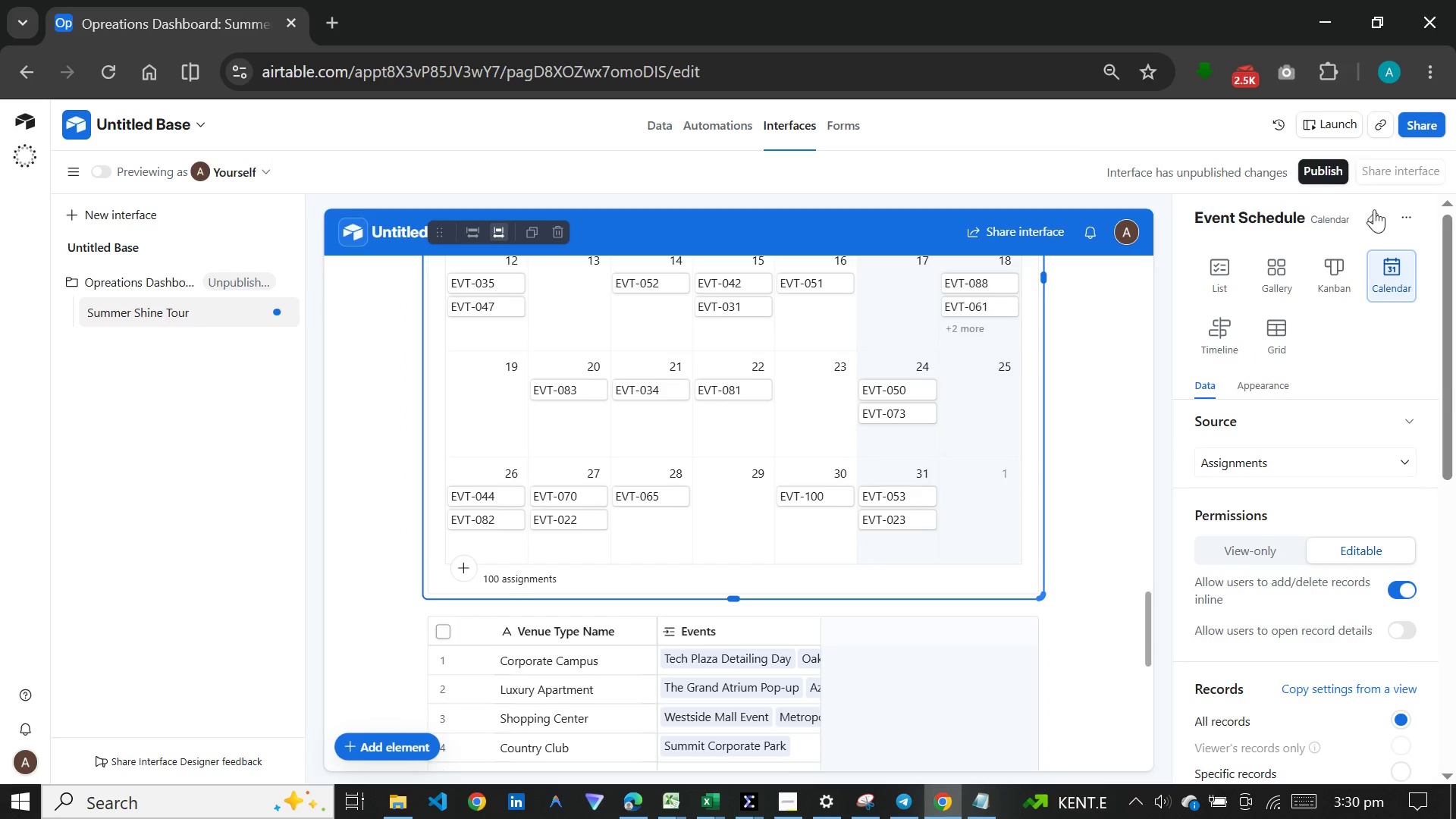 
left_click([1374, 209])
 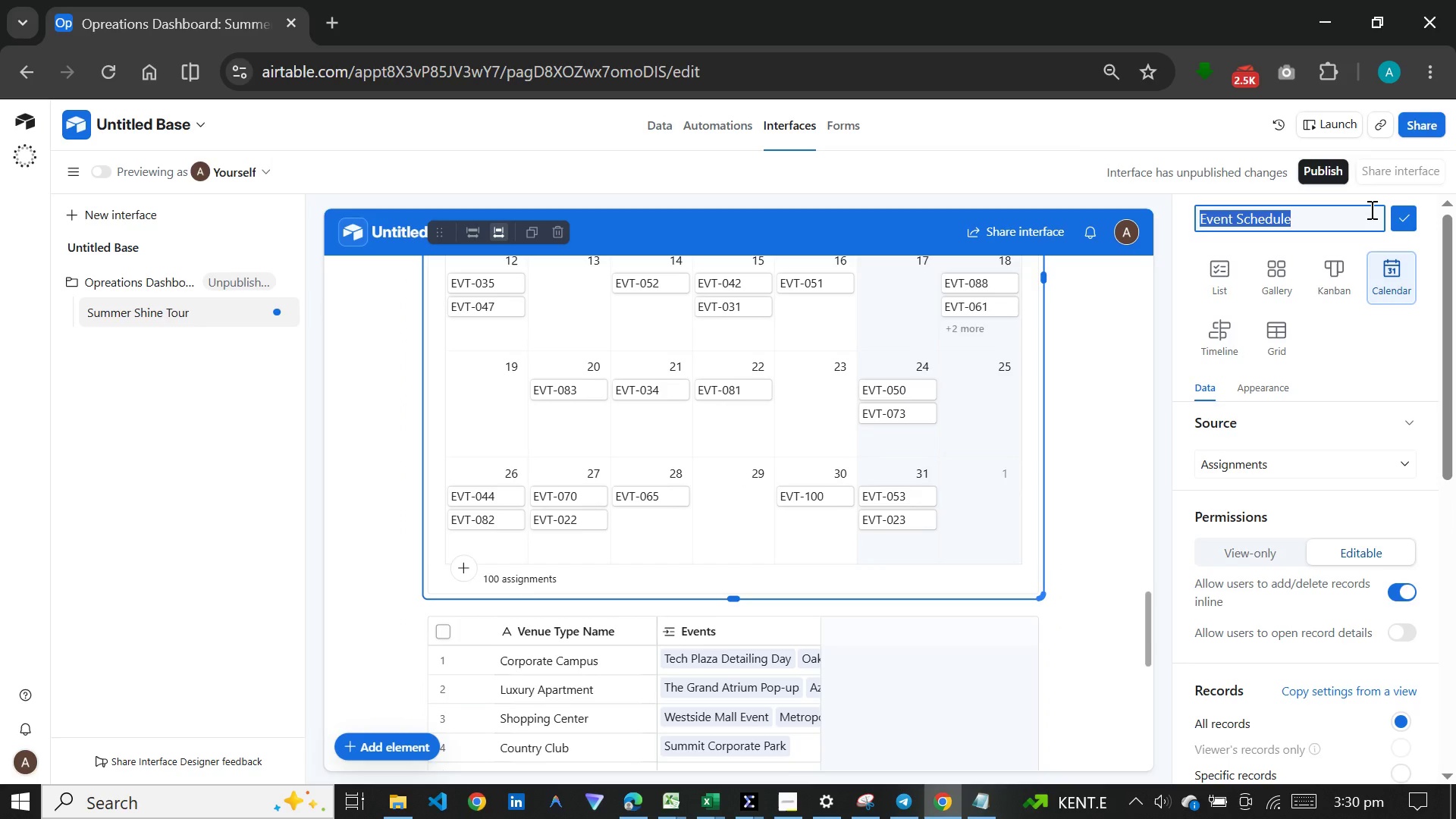 
type(Tour Calender)
key(Backspace)
key(Backspace)
type(ar)
 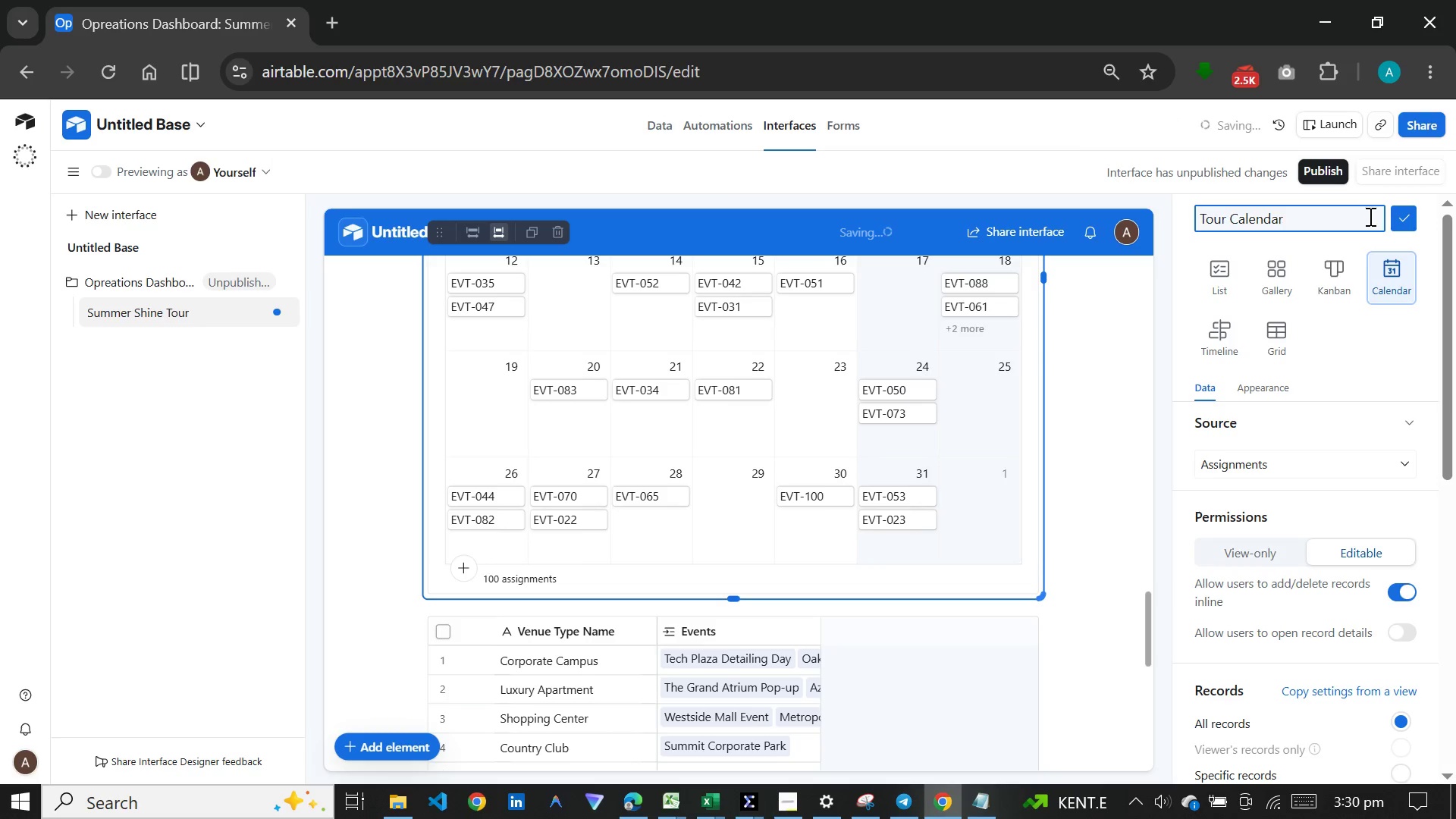 
key(Enter)
 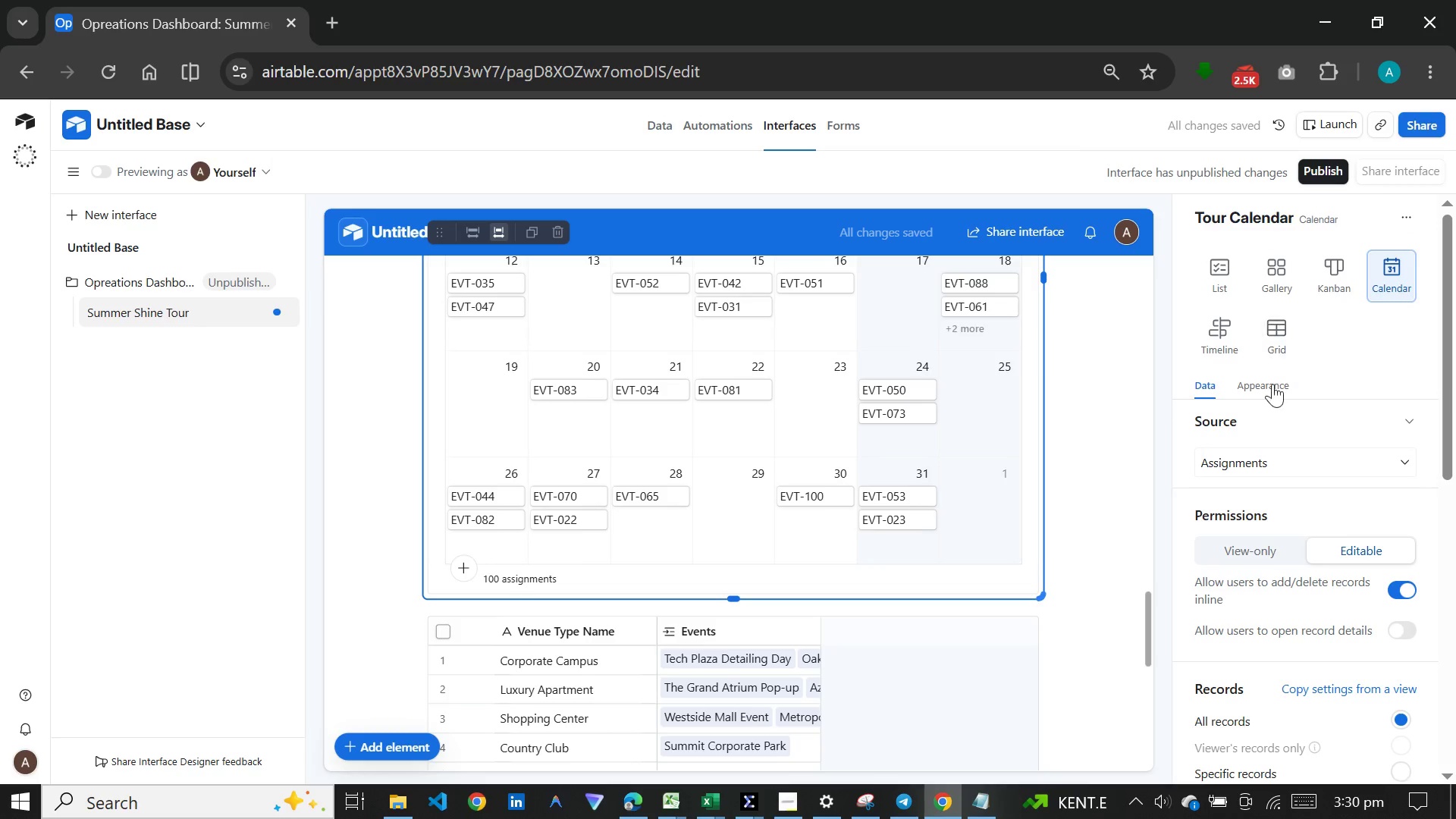 
left_click([1272, 386])
 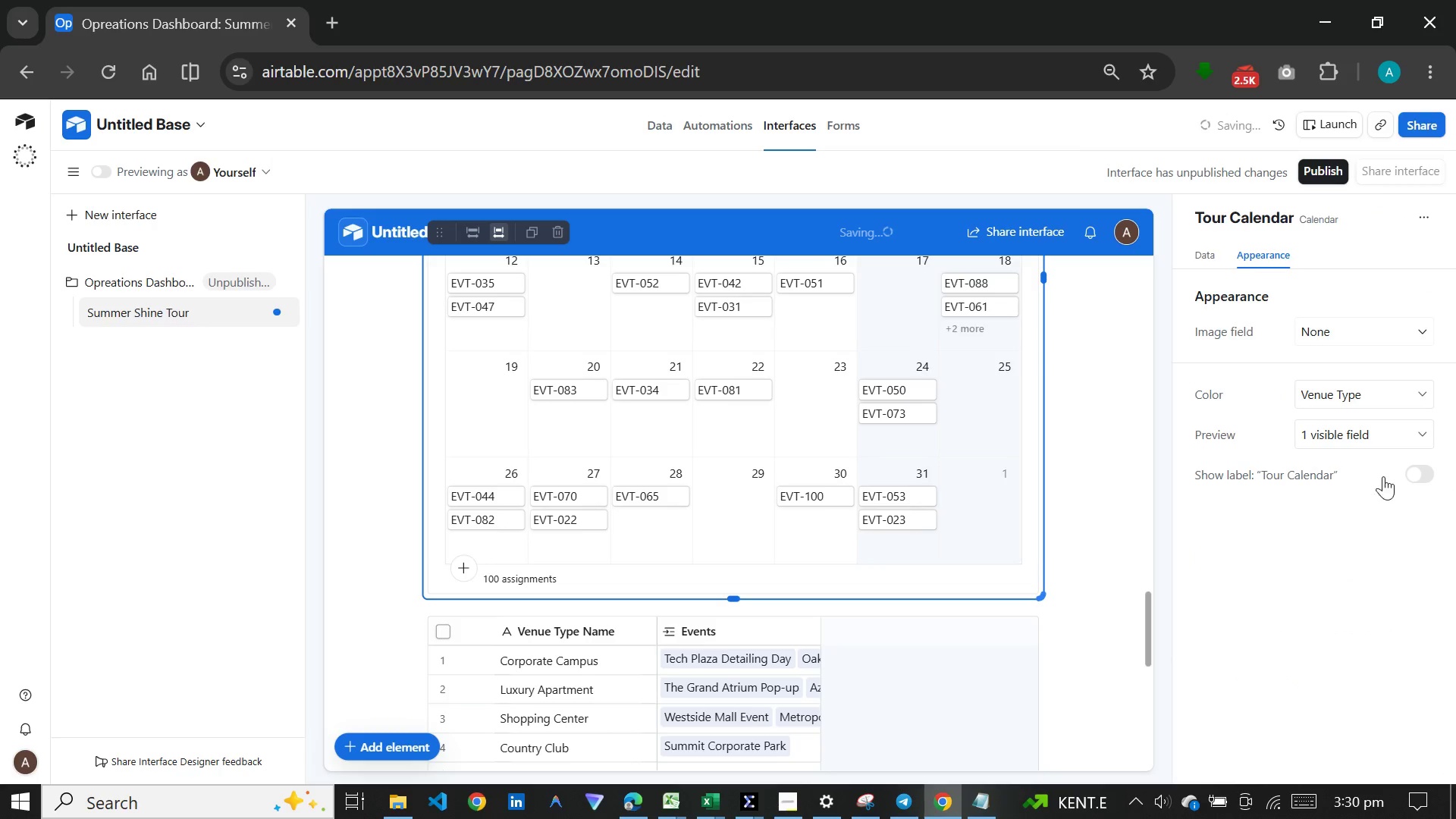 
left_click([1392, 476])
 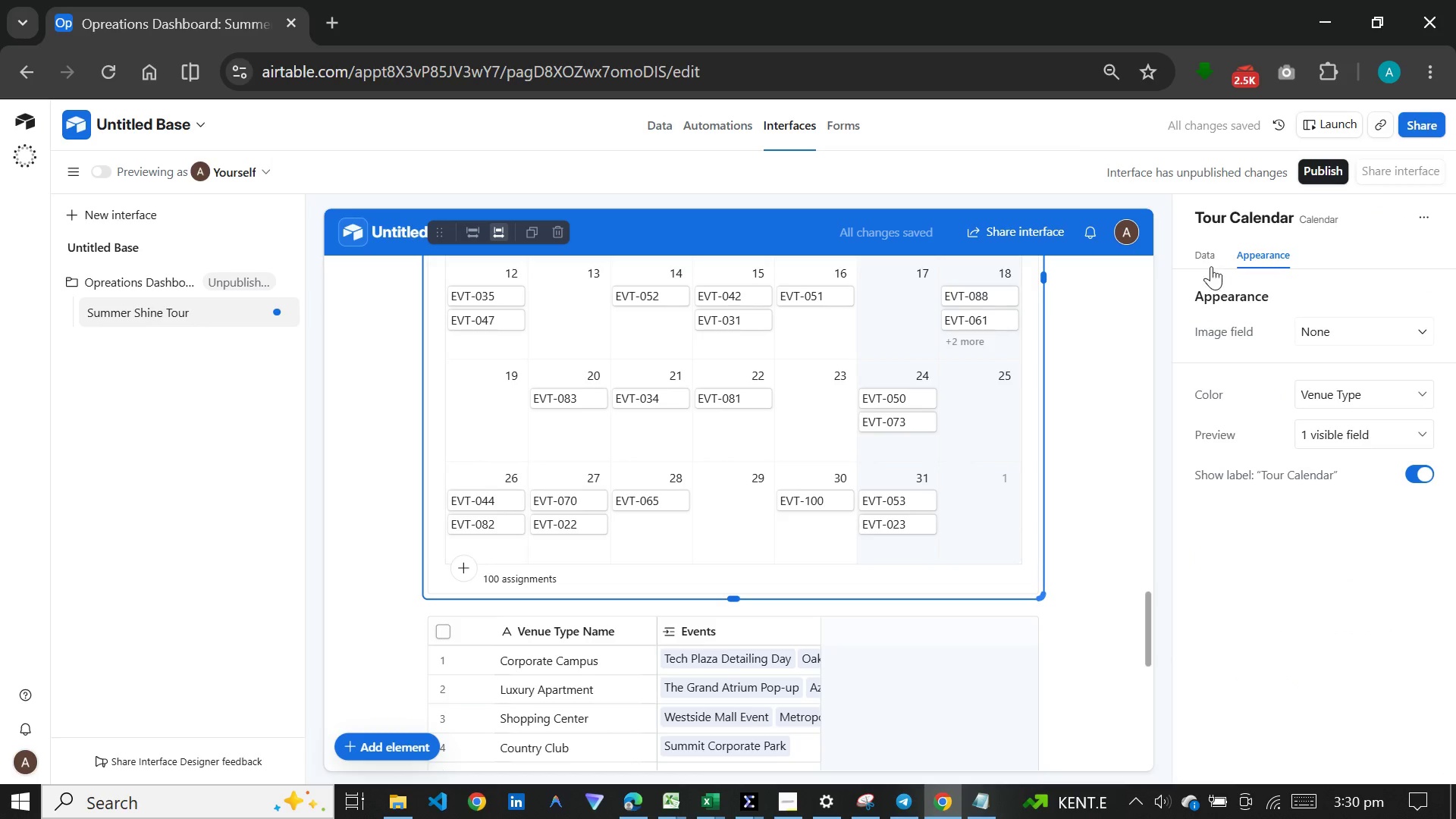 
left_click([1211, 265])
 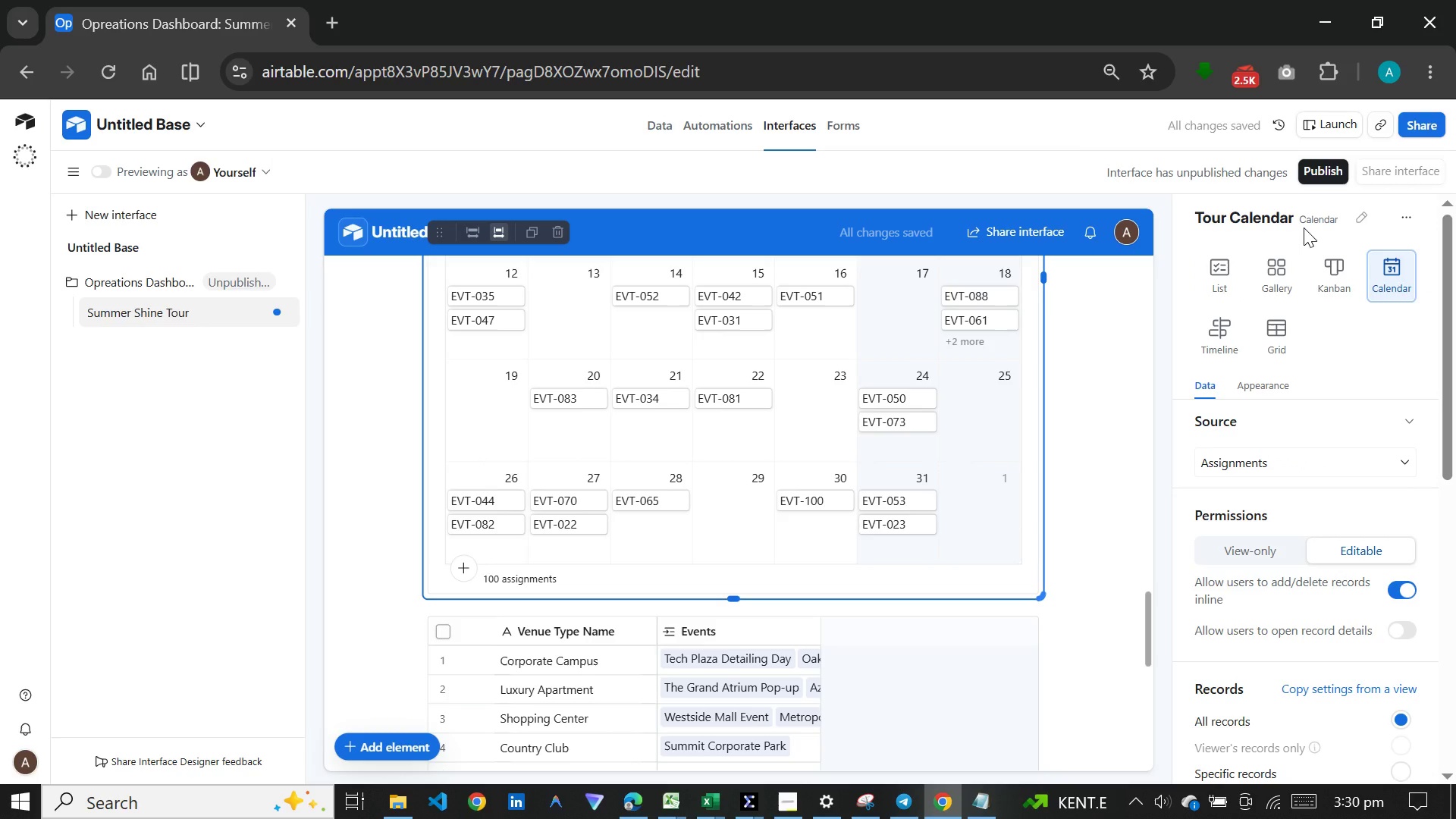 
wait(8.69)
 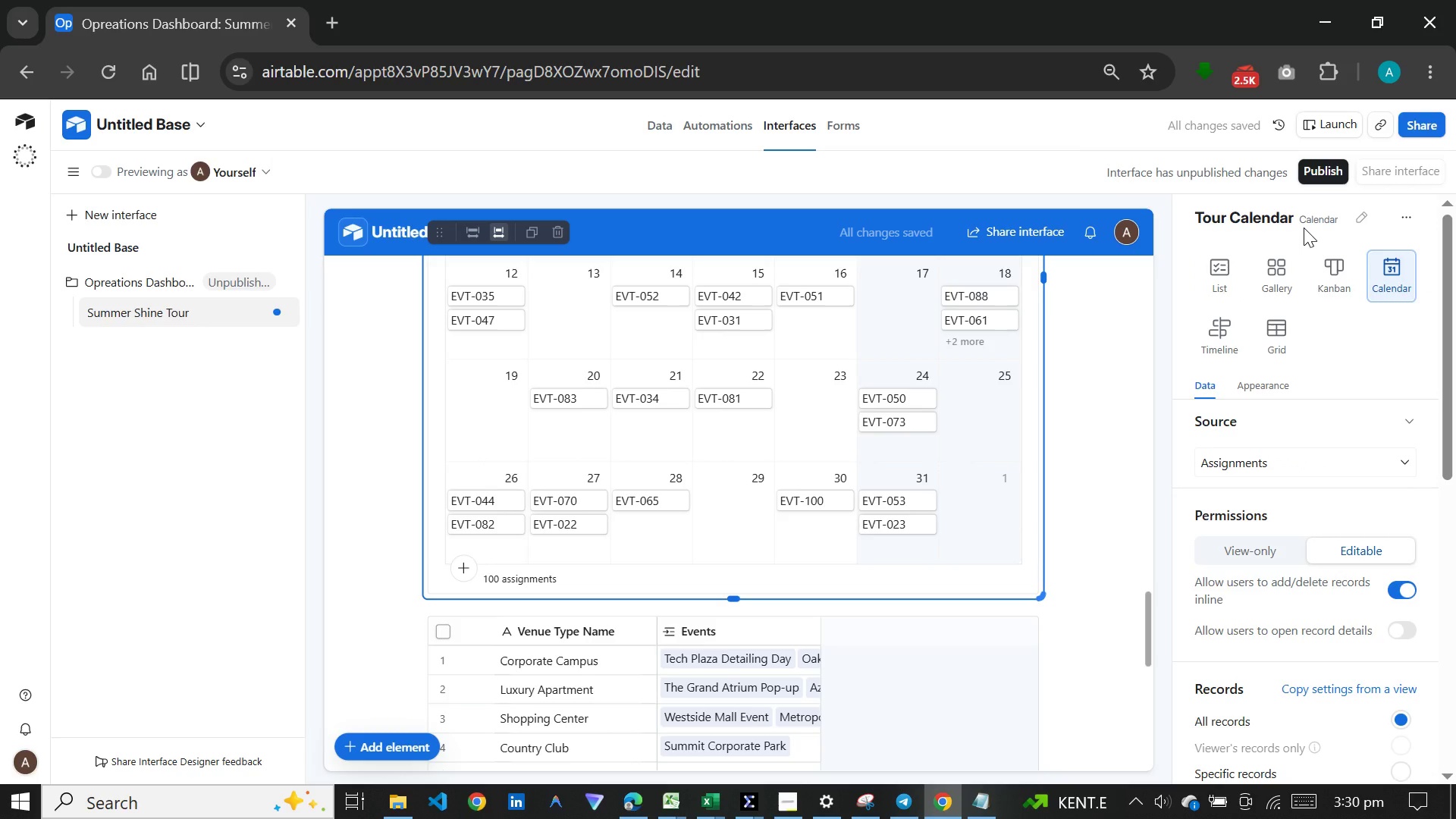 
scroll: coordinate [1315, 466], scroll_direction: down, amount: 16.0
 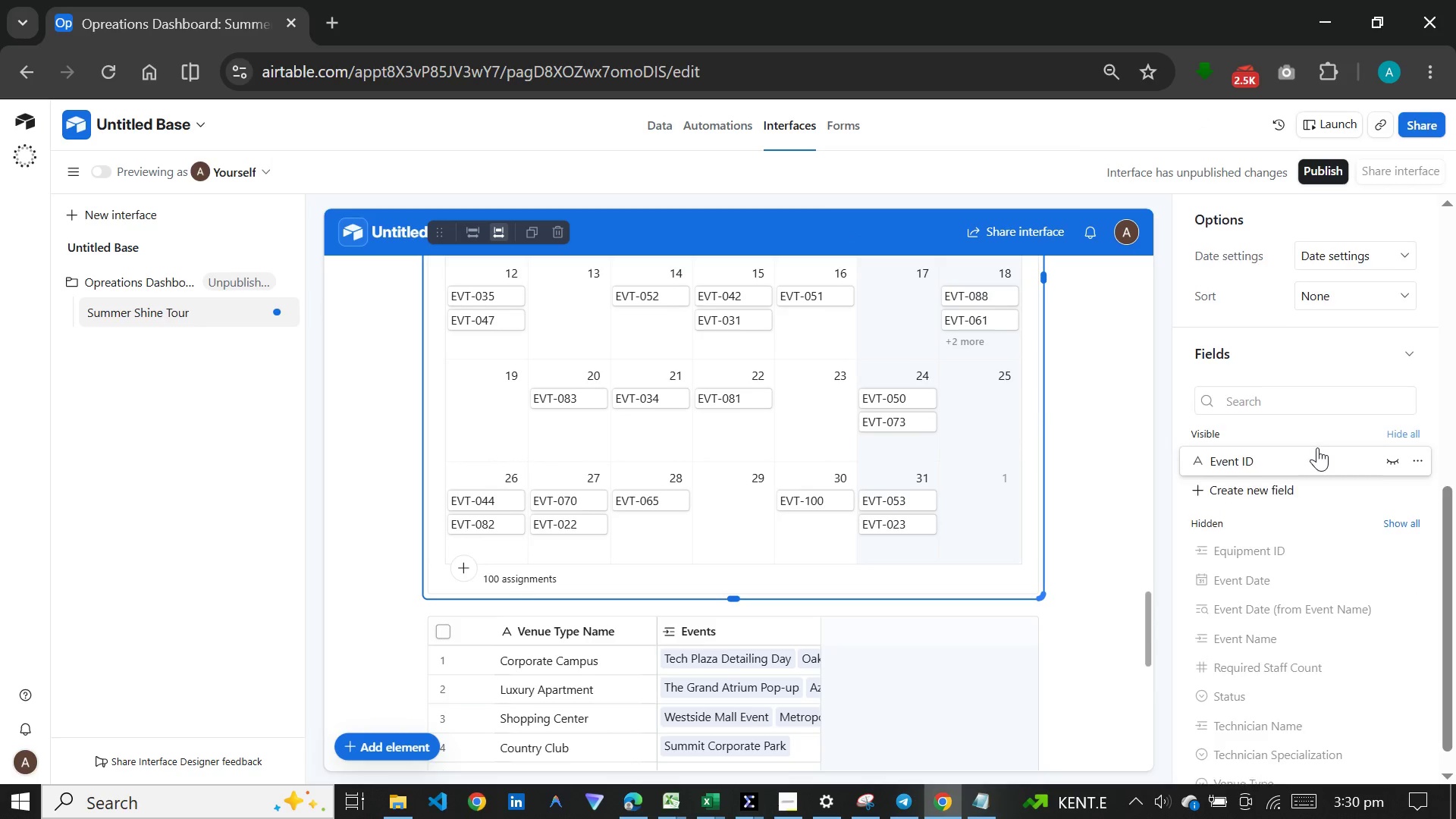 
scroll: coordinate [1317, 447], scroll_direction: up, amount: 19.0
 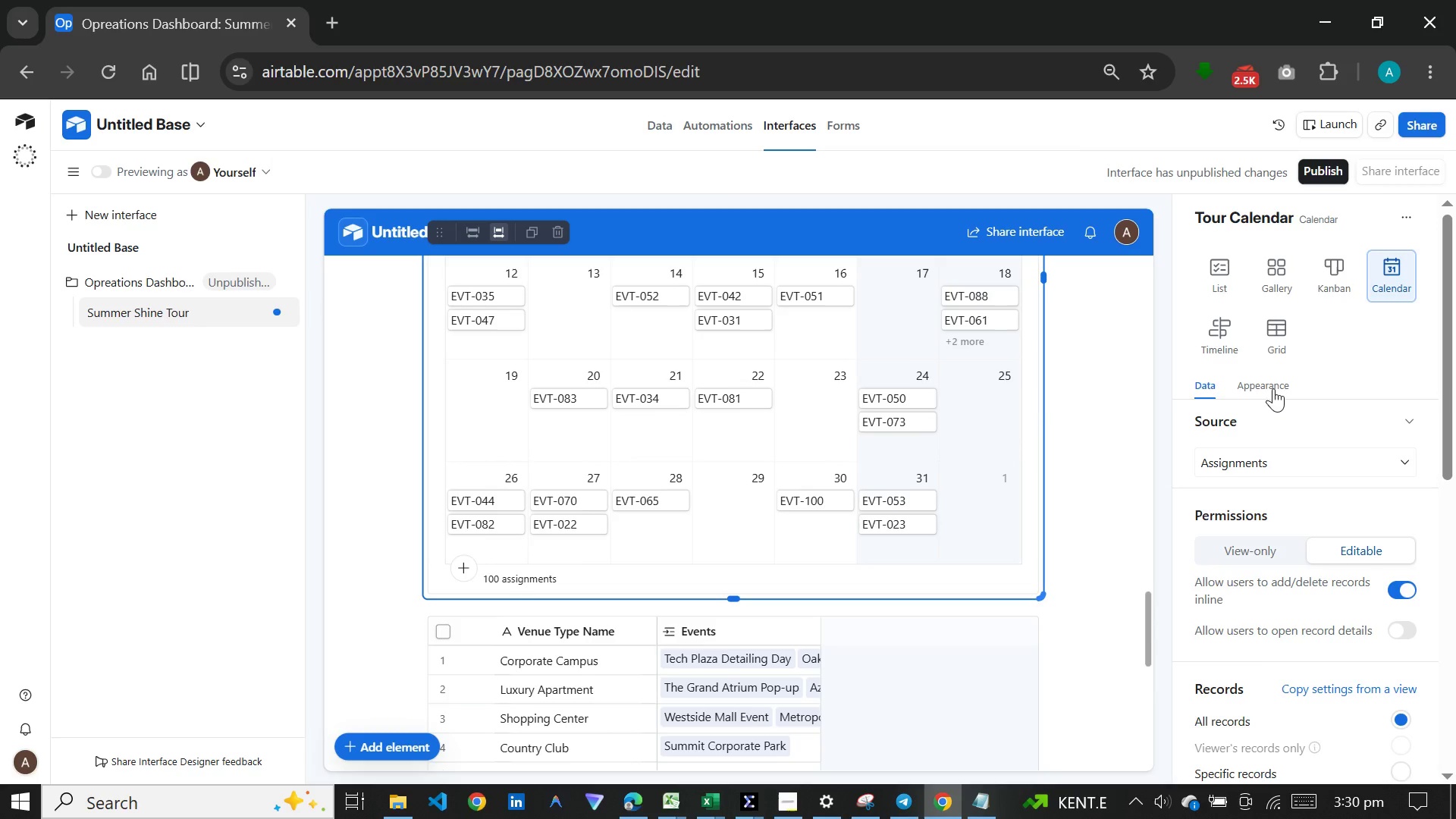 
left_click([1273, 388])
 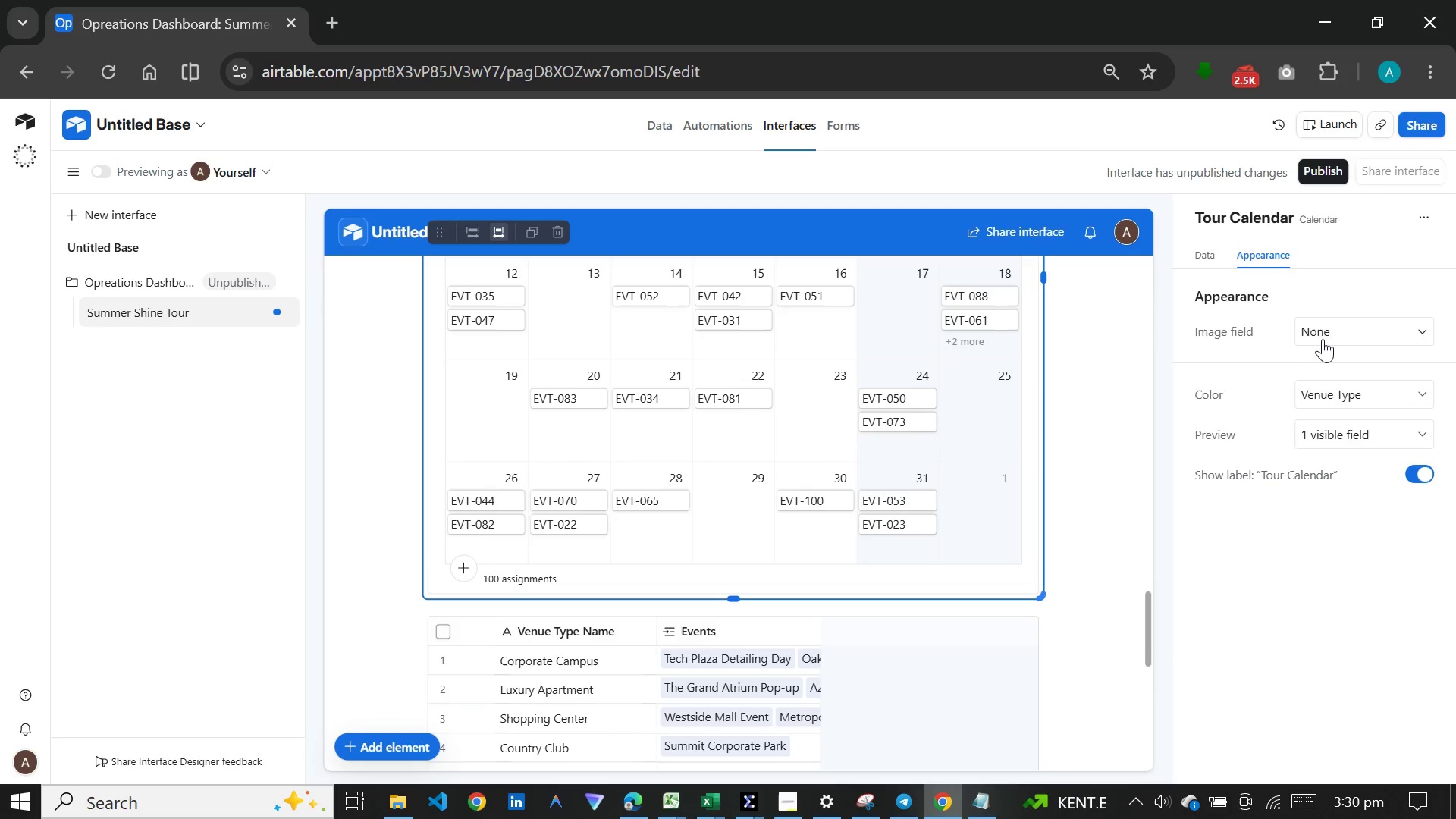 
left_click([1335, 329])
 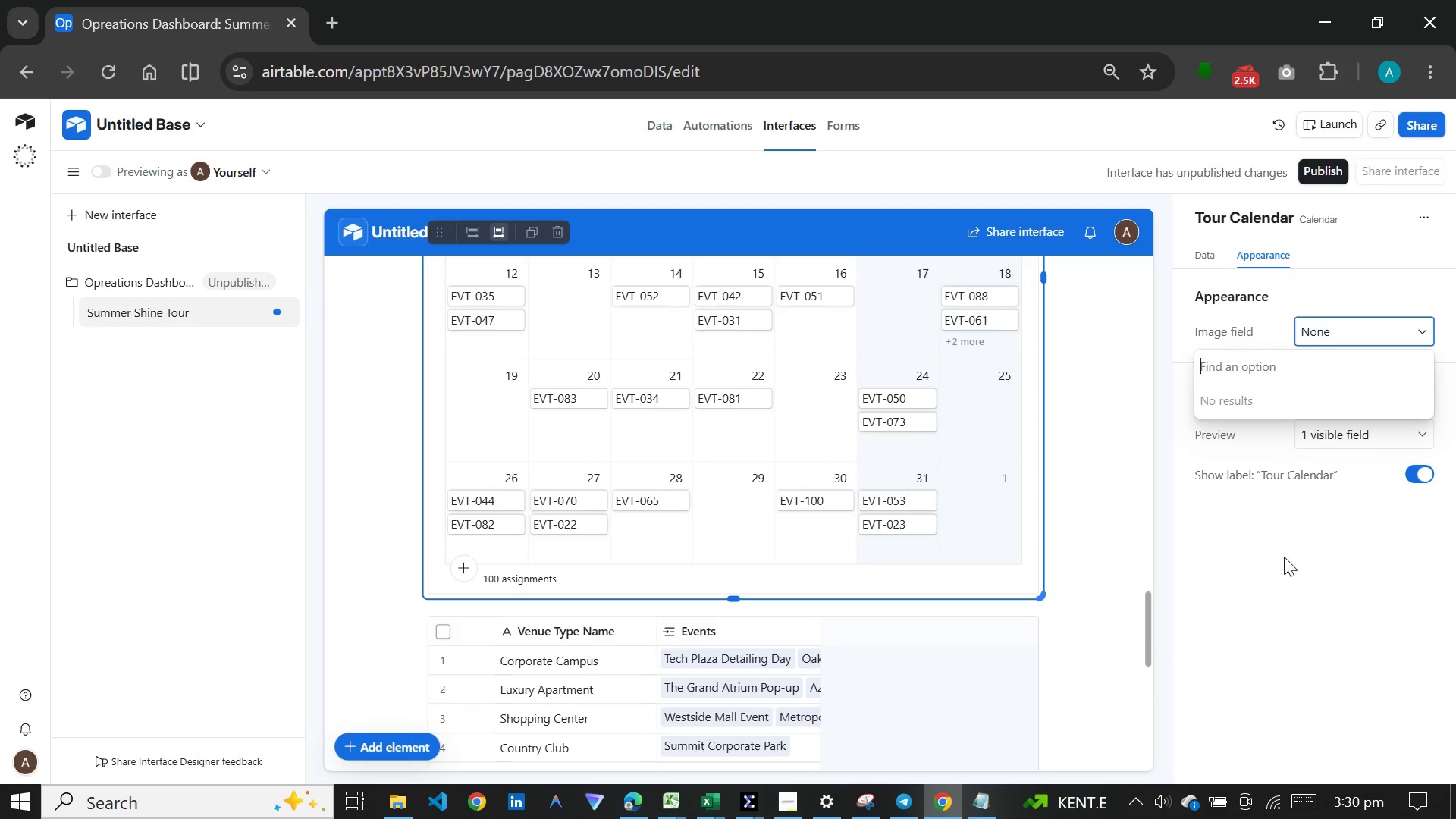 
left_click([1284, 576])
 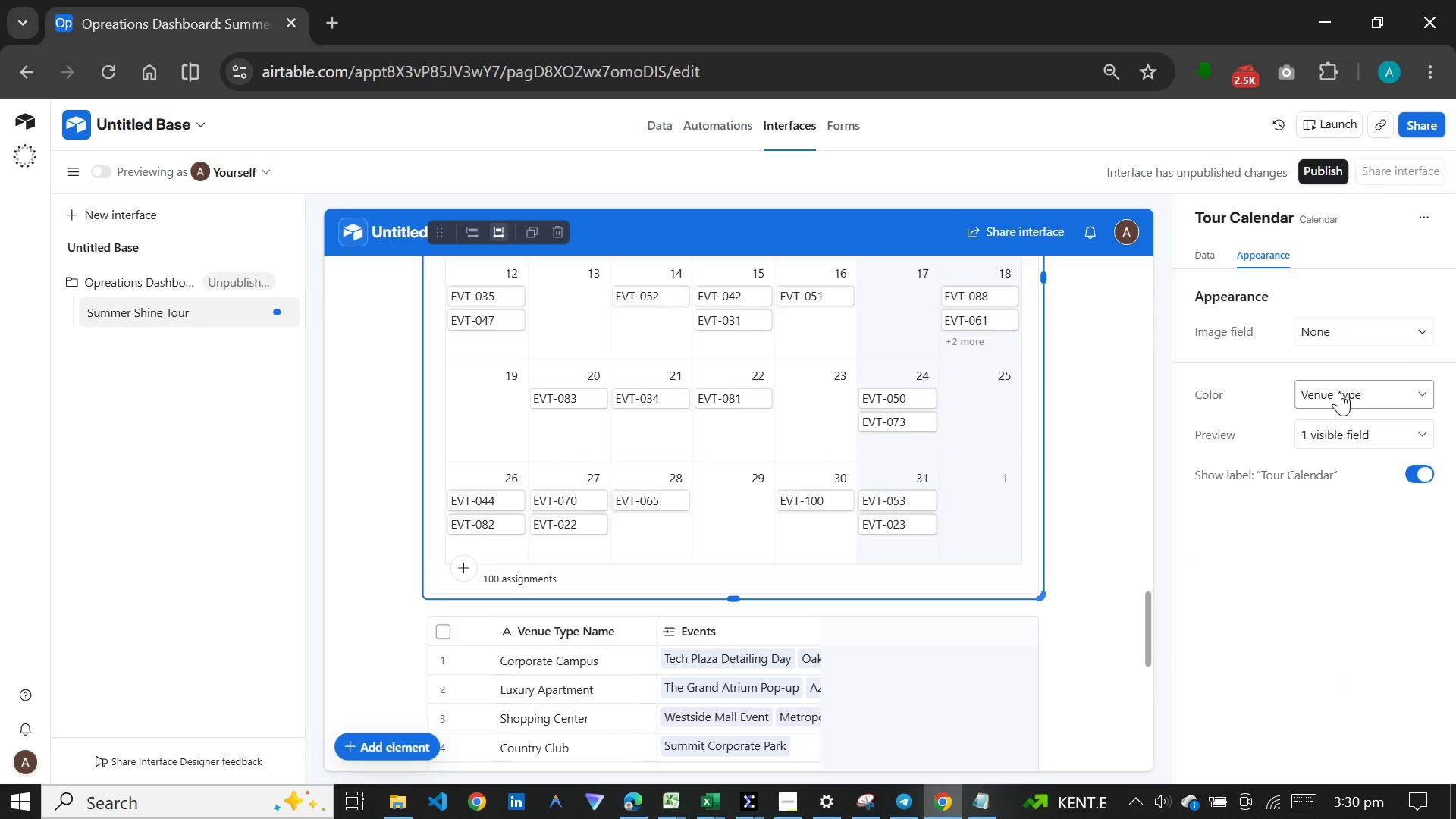 
left_click([1339, 392])
 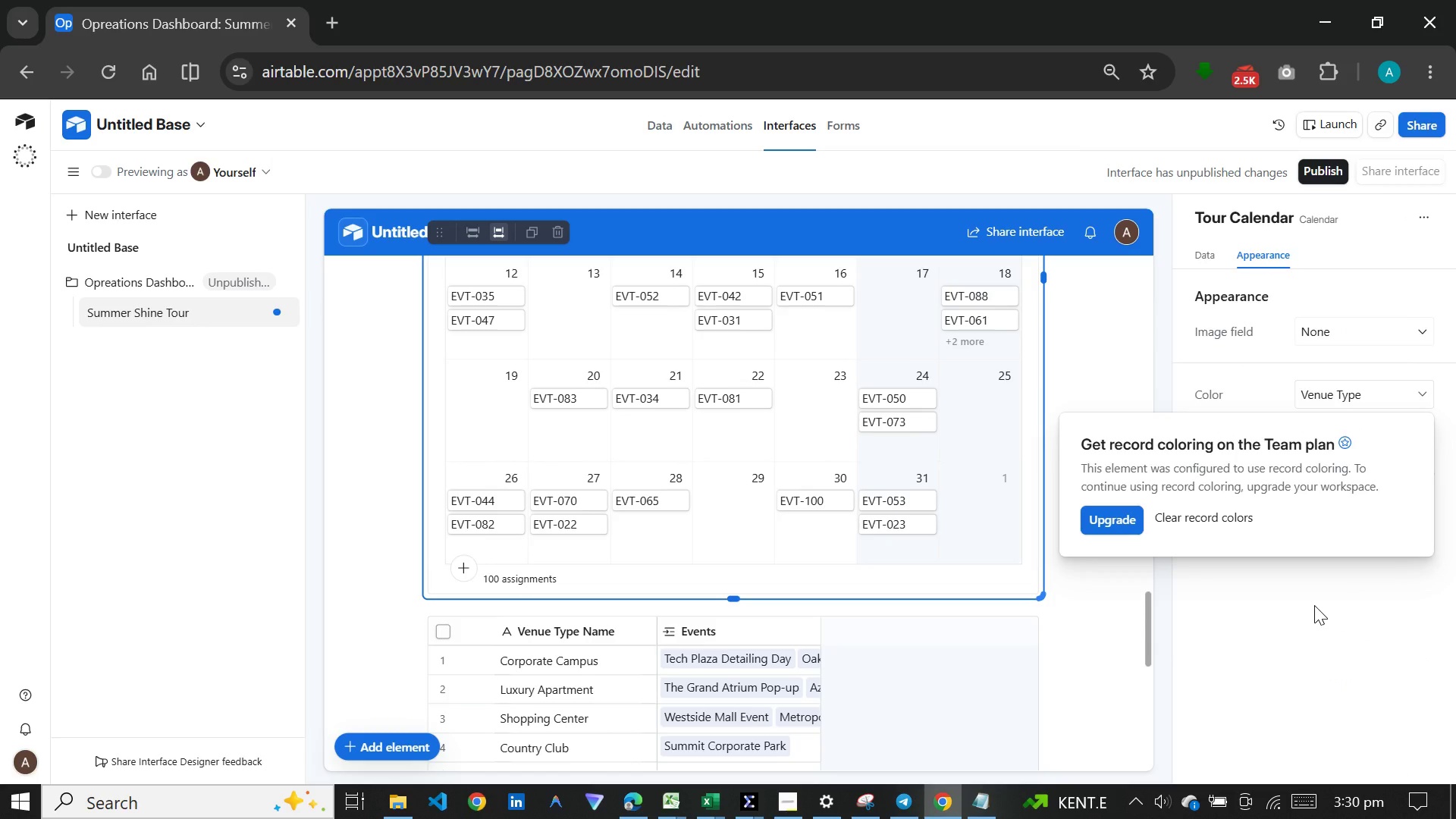 
left_click([1314, 605])
 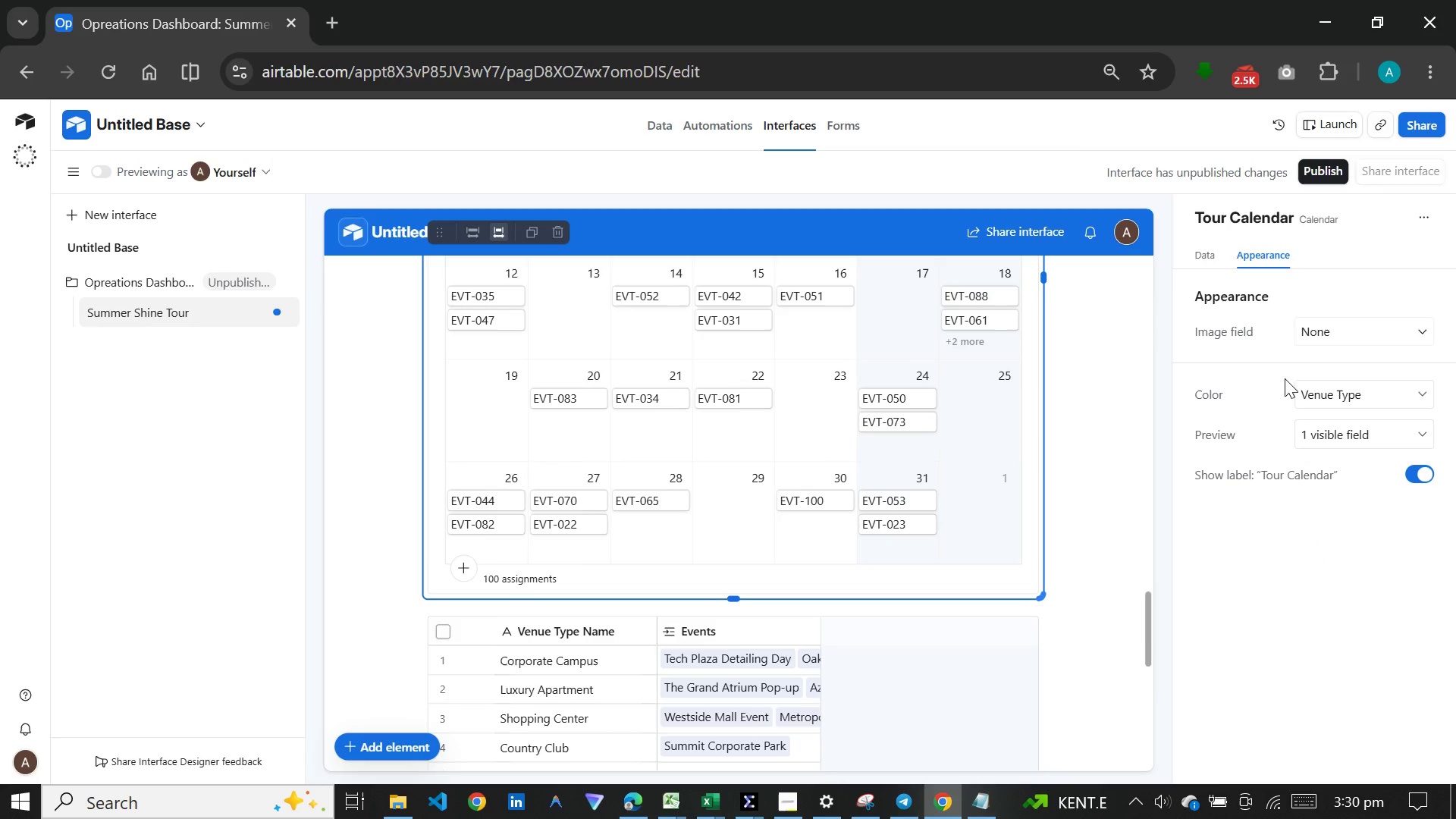 
left_click([1204, 254])
 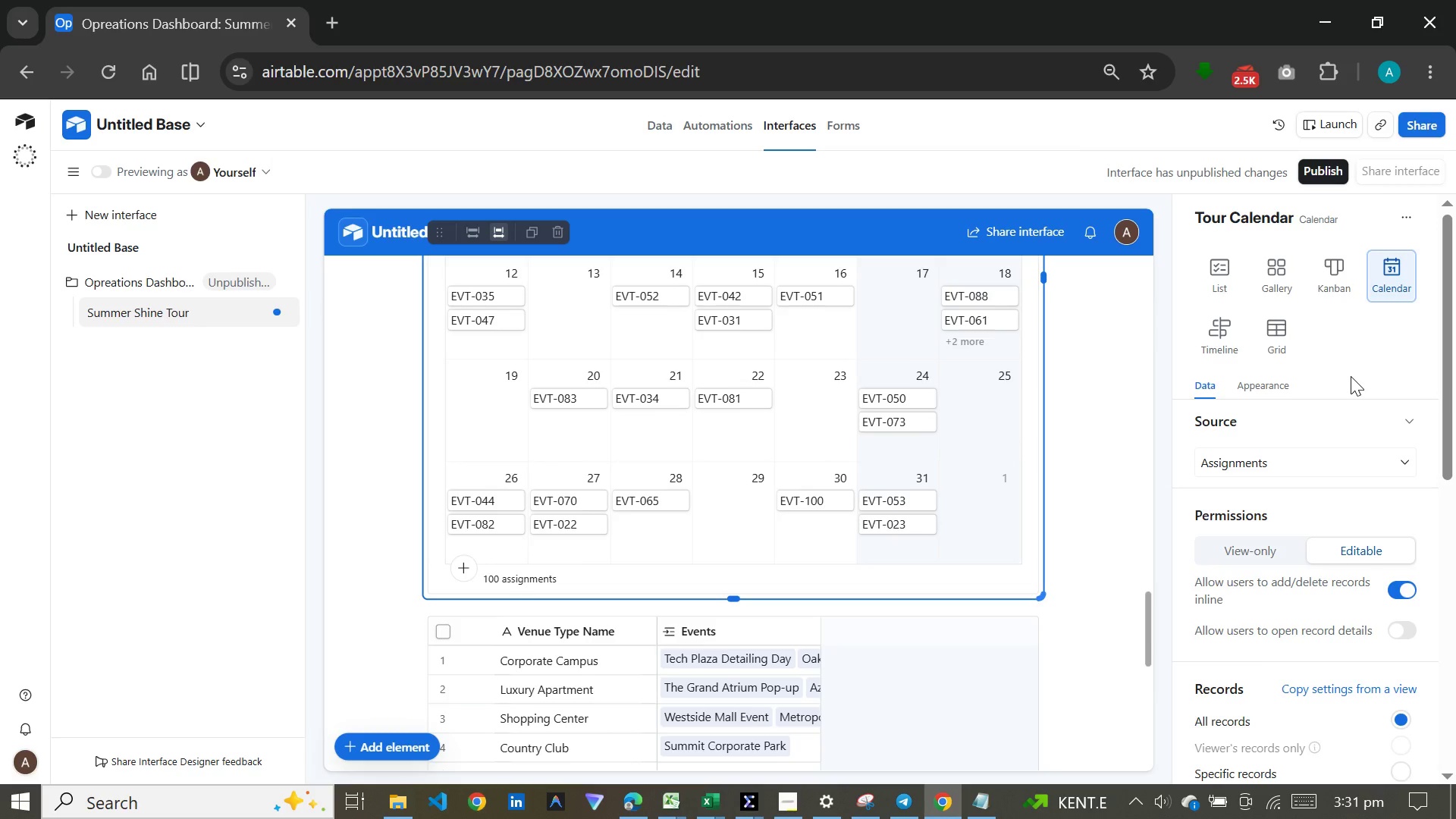 
wait(33.64)
 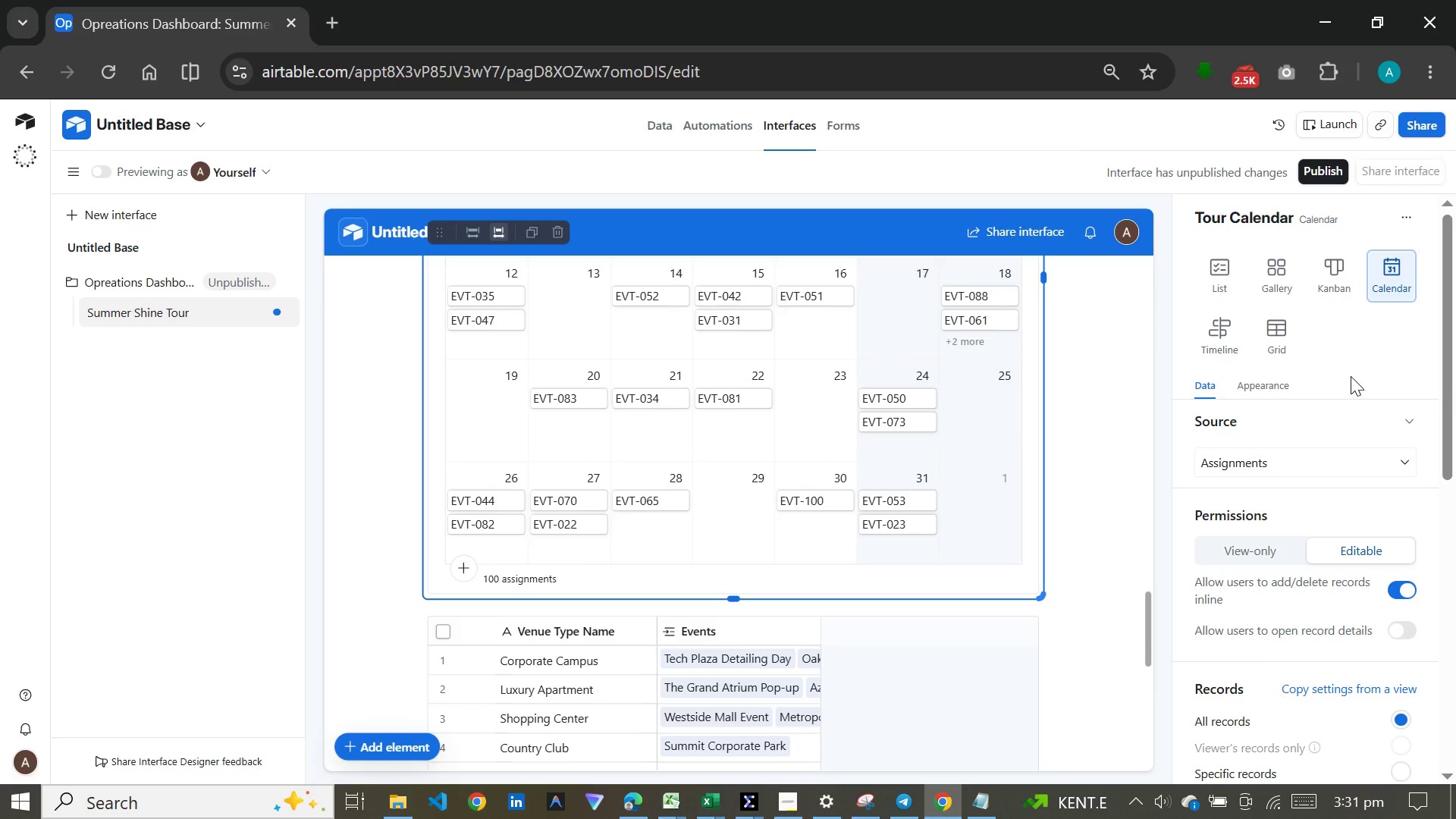 
left_click([839, 730])
 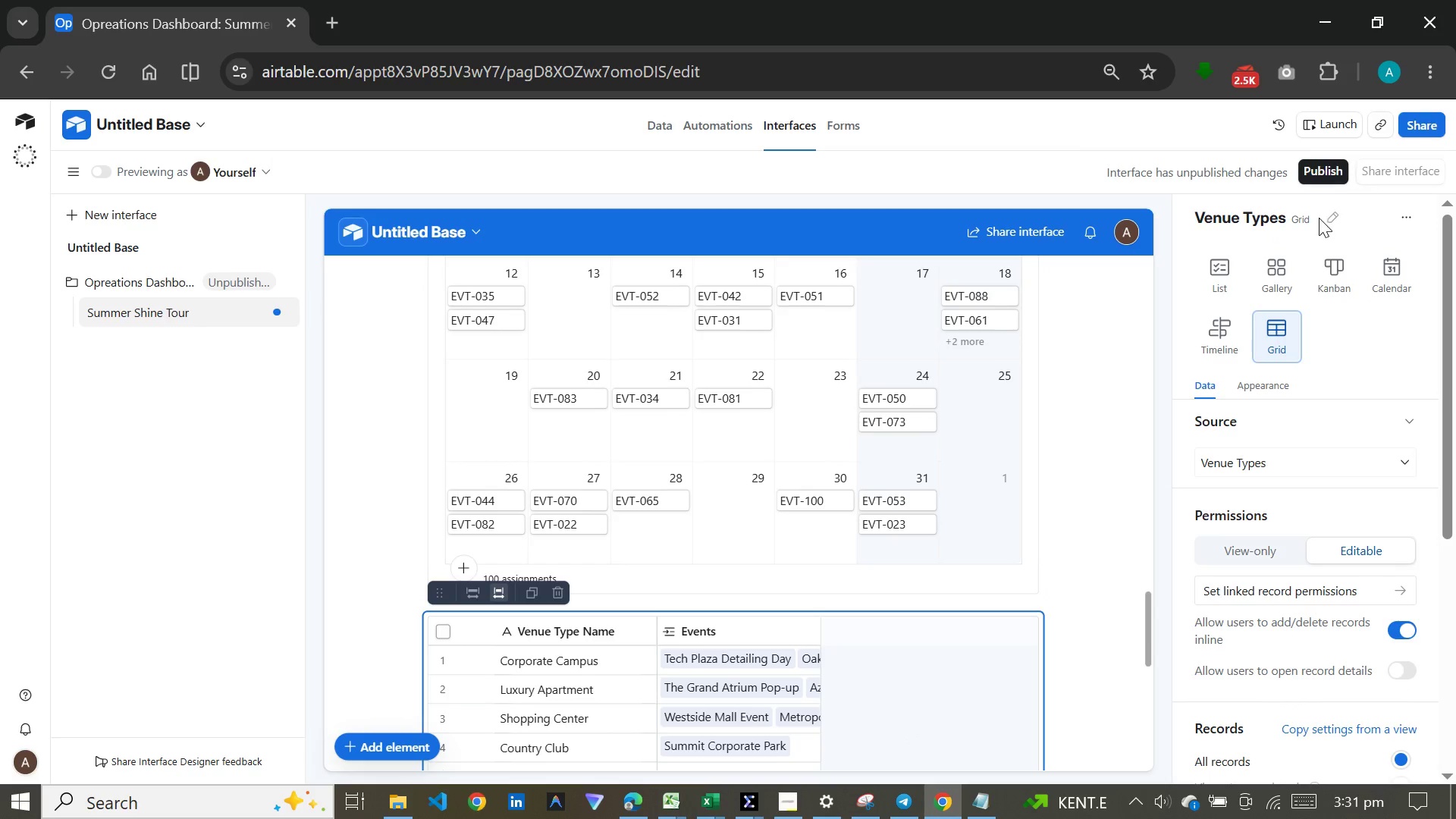 
left_click([1328, 215])
 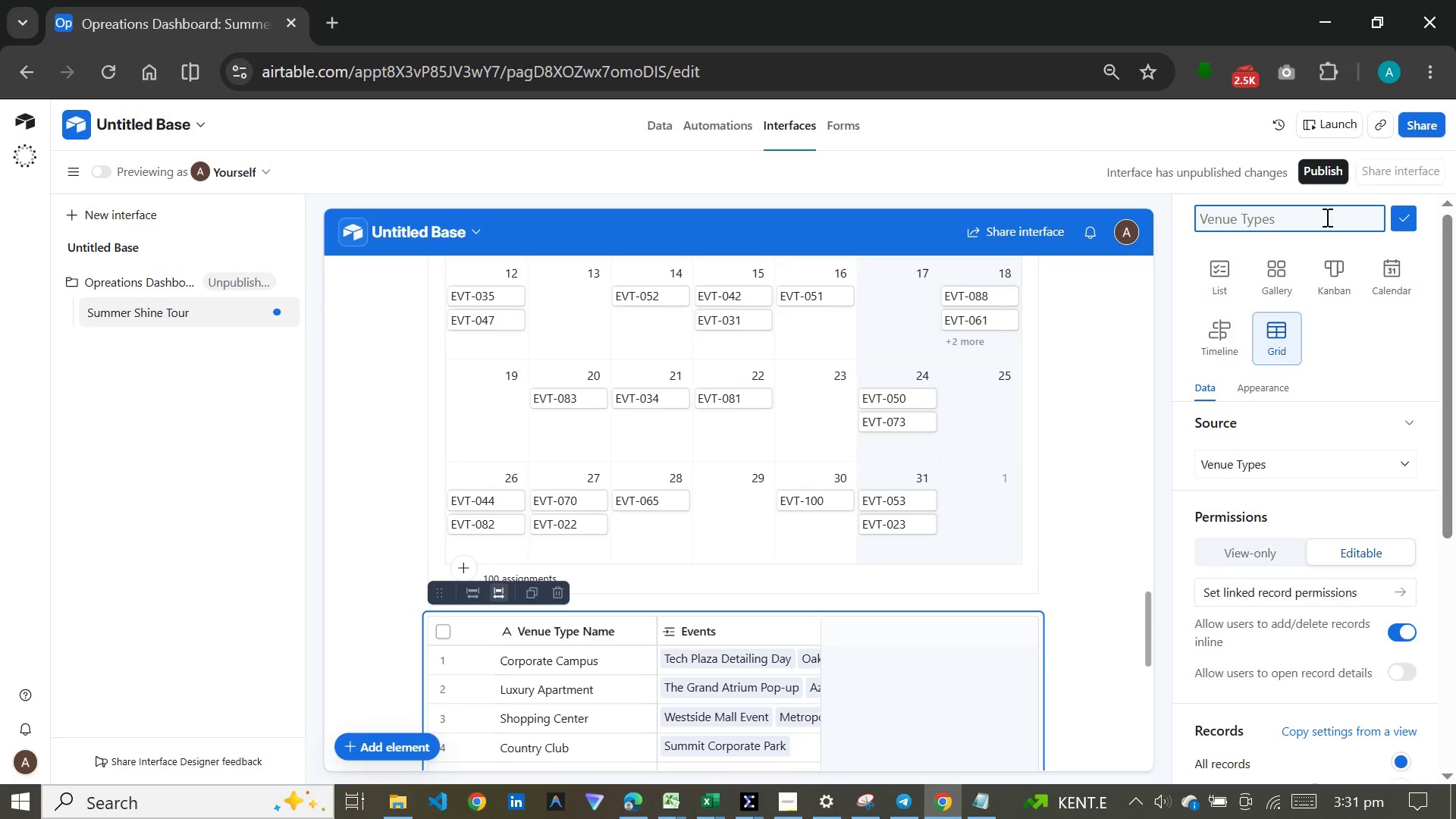 
wait(9.3)
 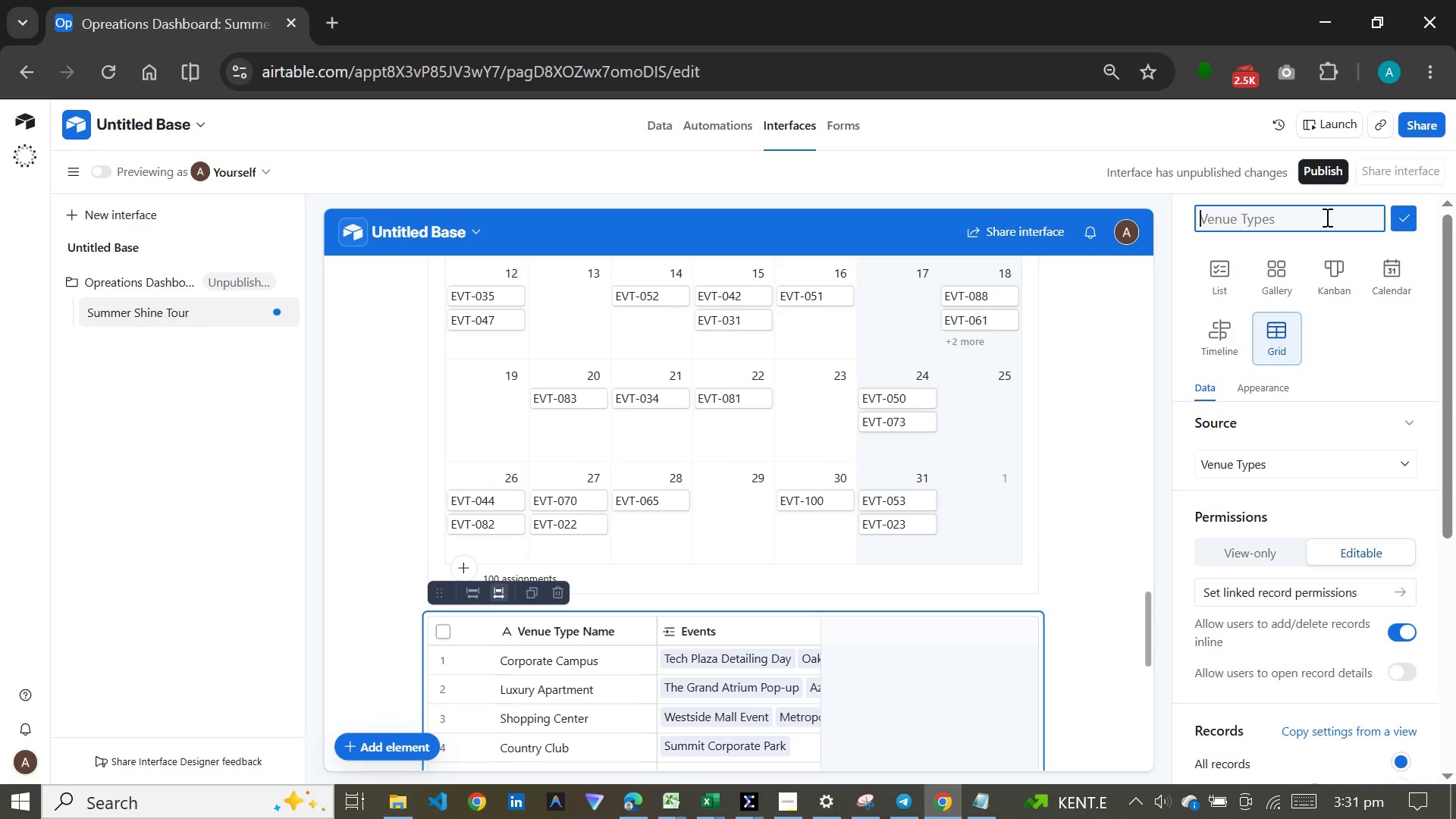 
type(Master Event Schedule)
 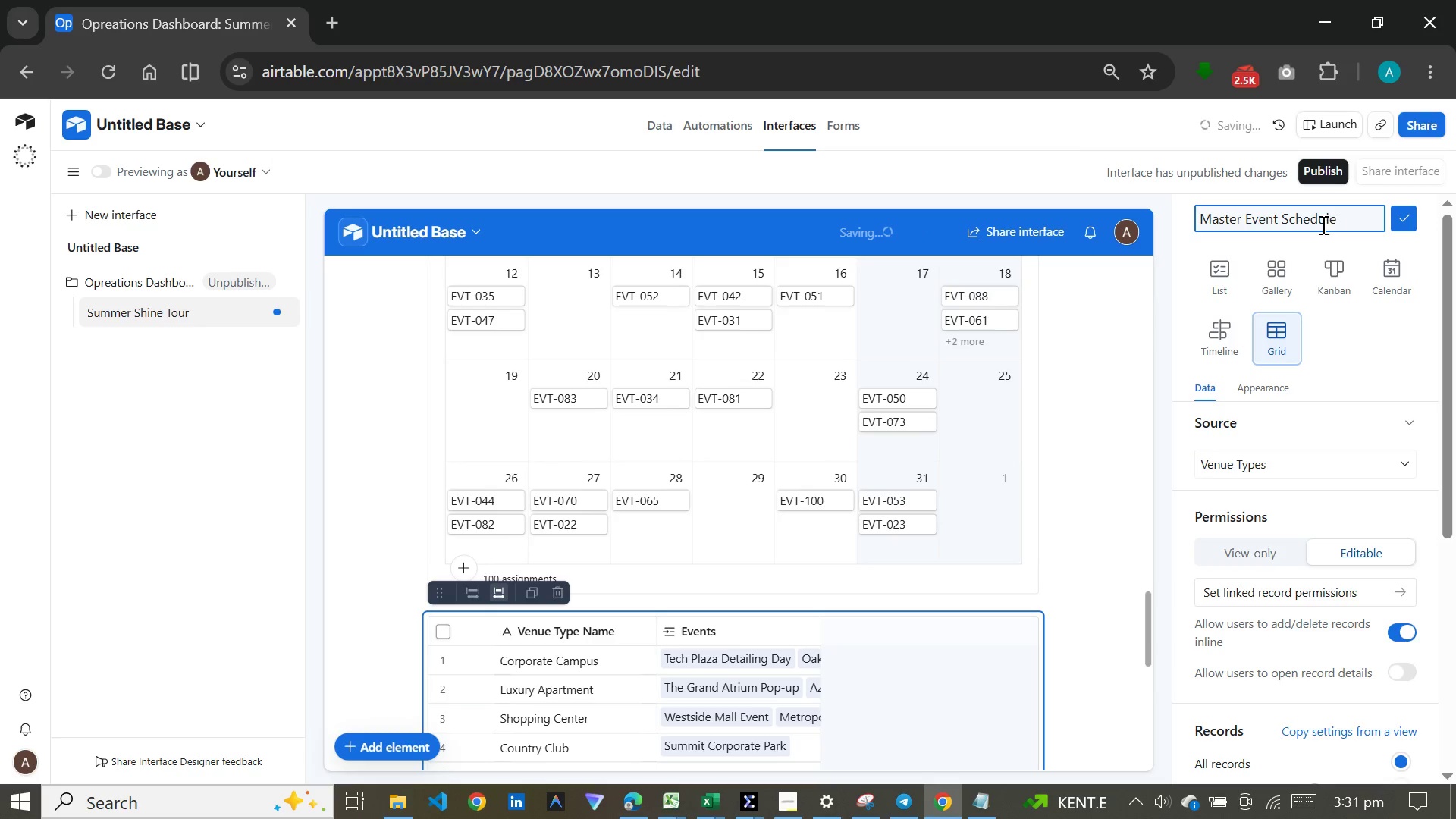 
key(Enter)
 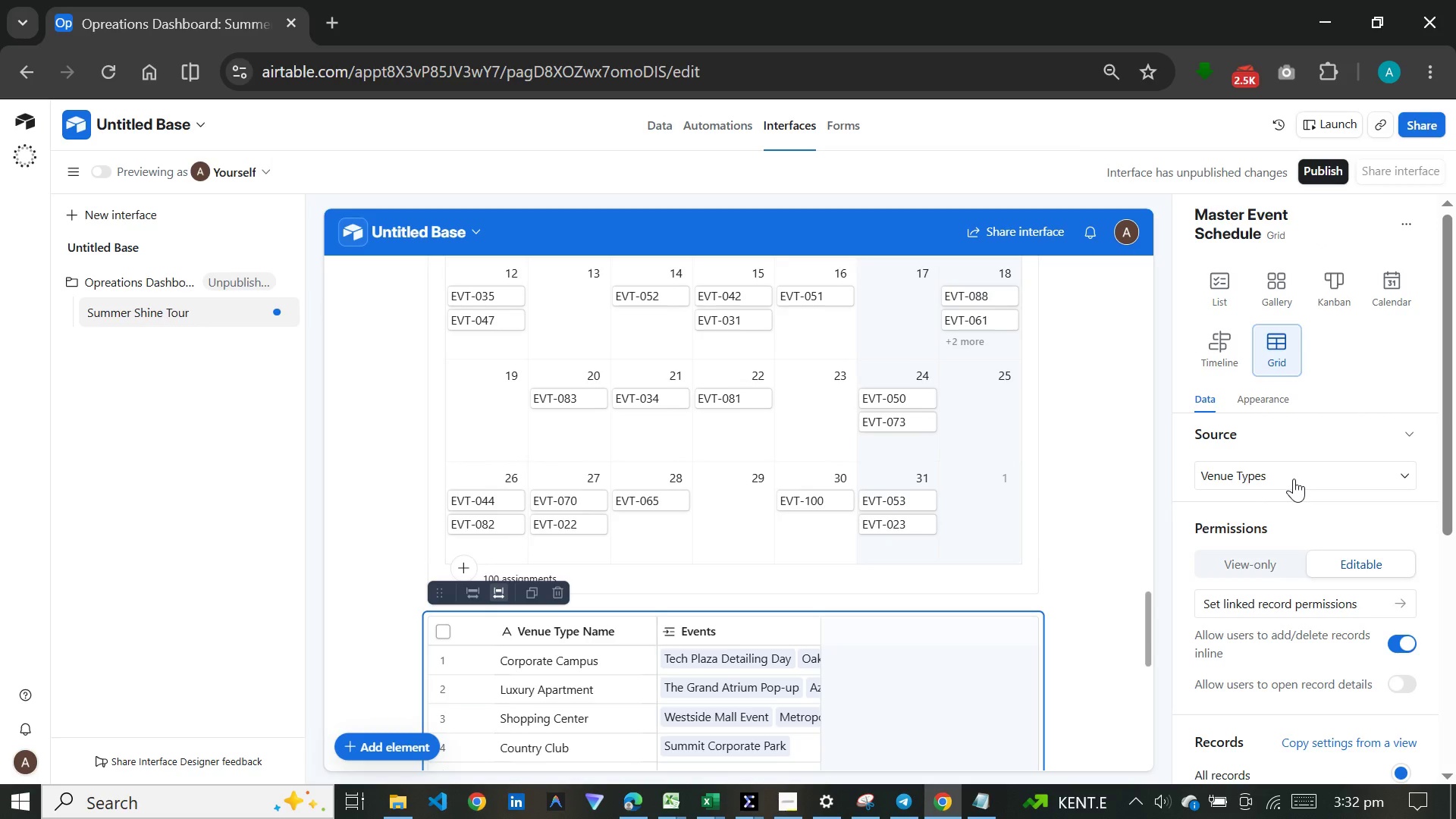 
wait(7.59)
 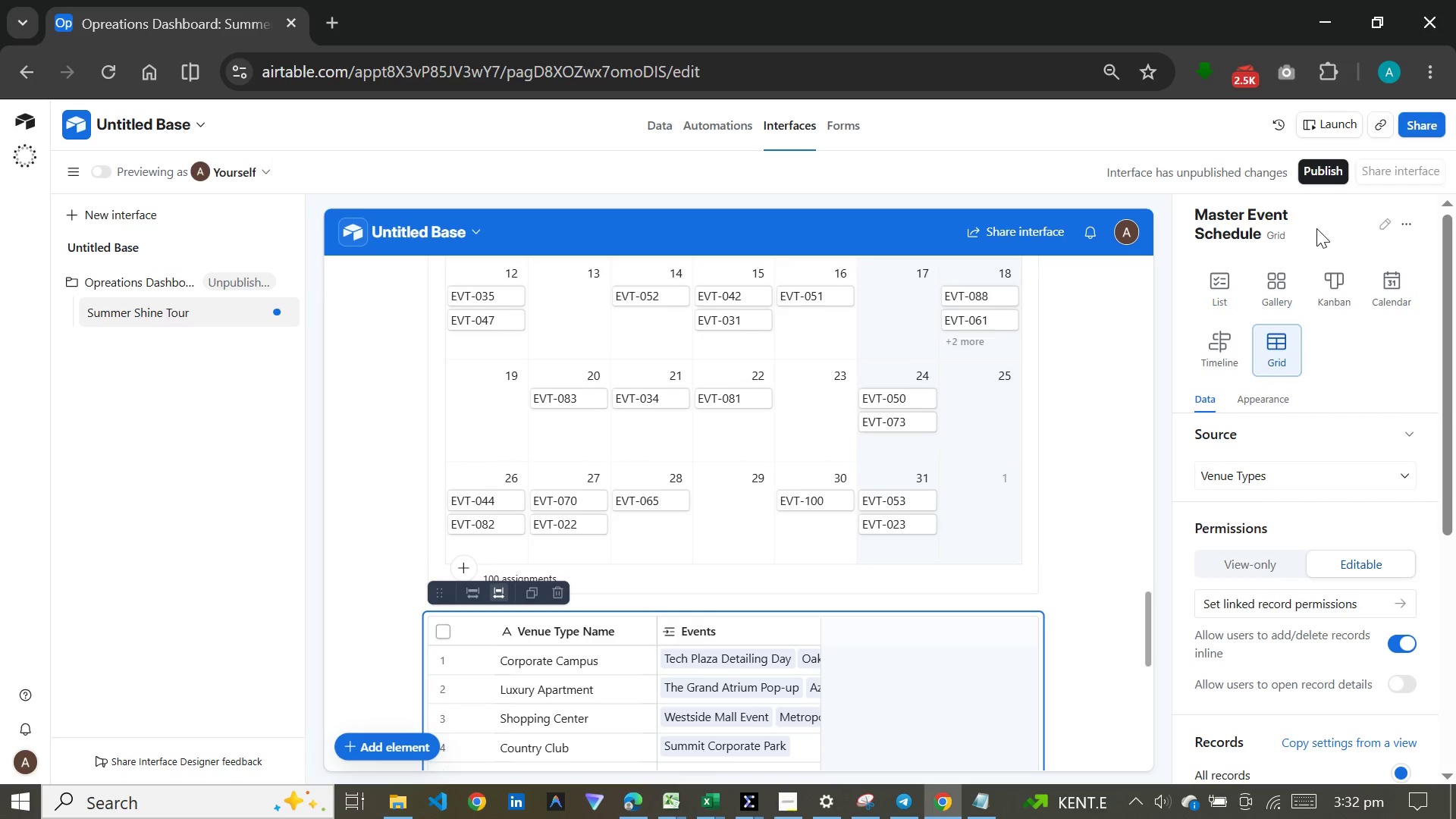 
left_click([1288, 476])
 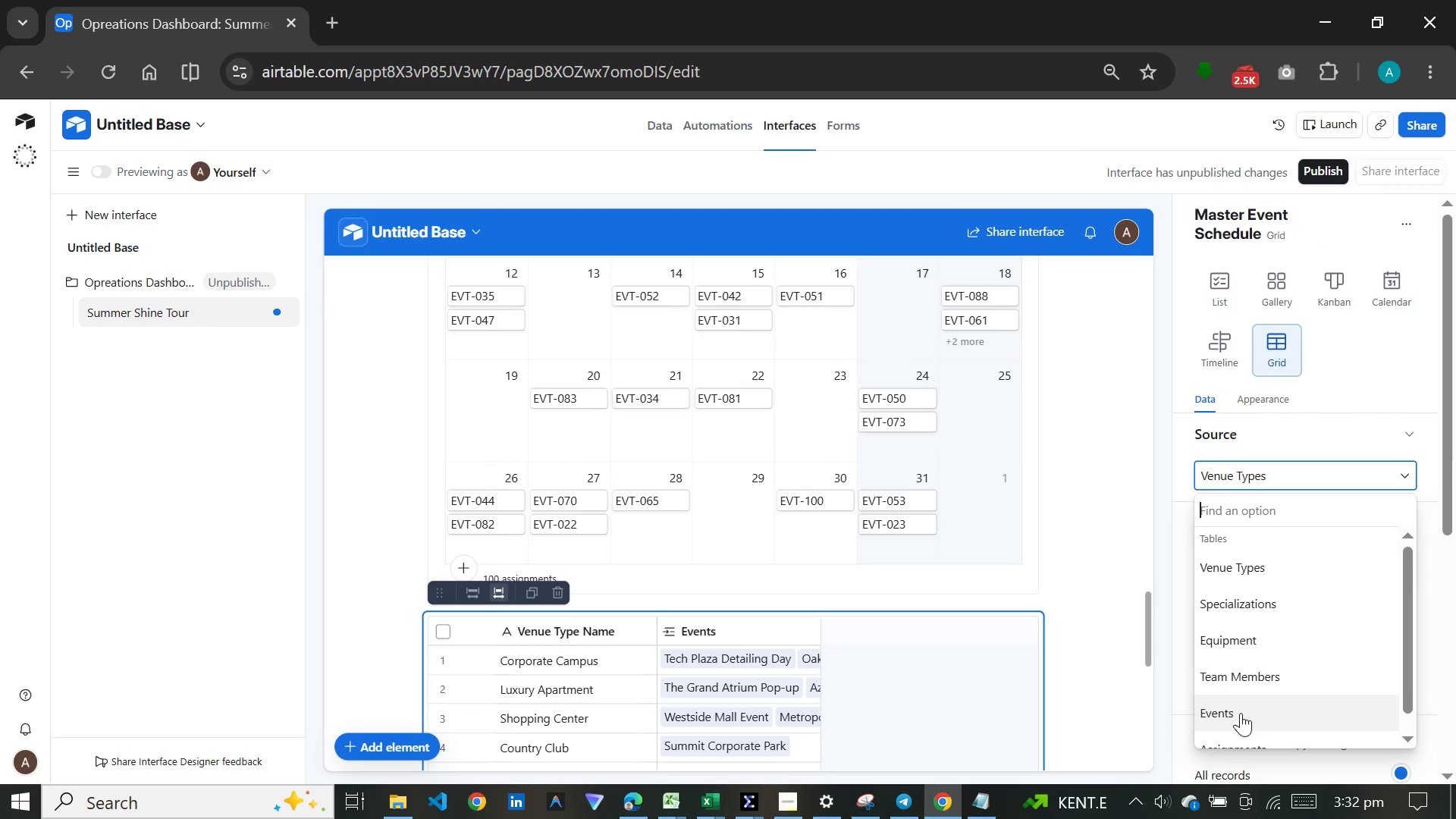 
left_click([1241, 713])
 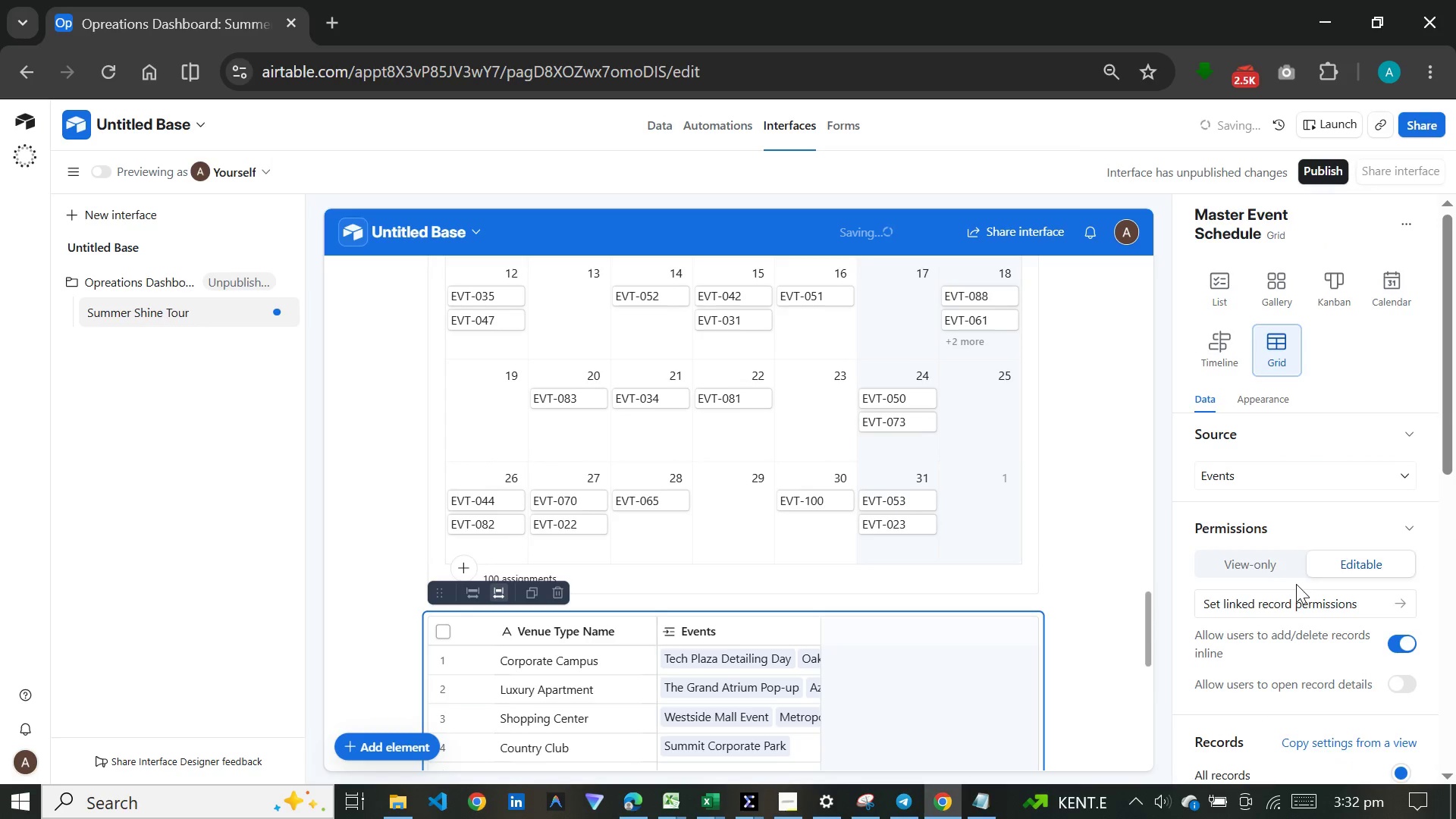 
scroll: coordinate [1296, 584], scroll_direction: down, amount: 3.0
 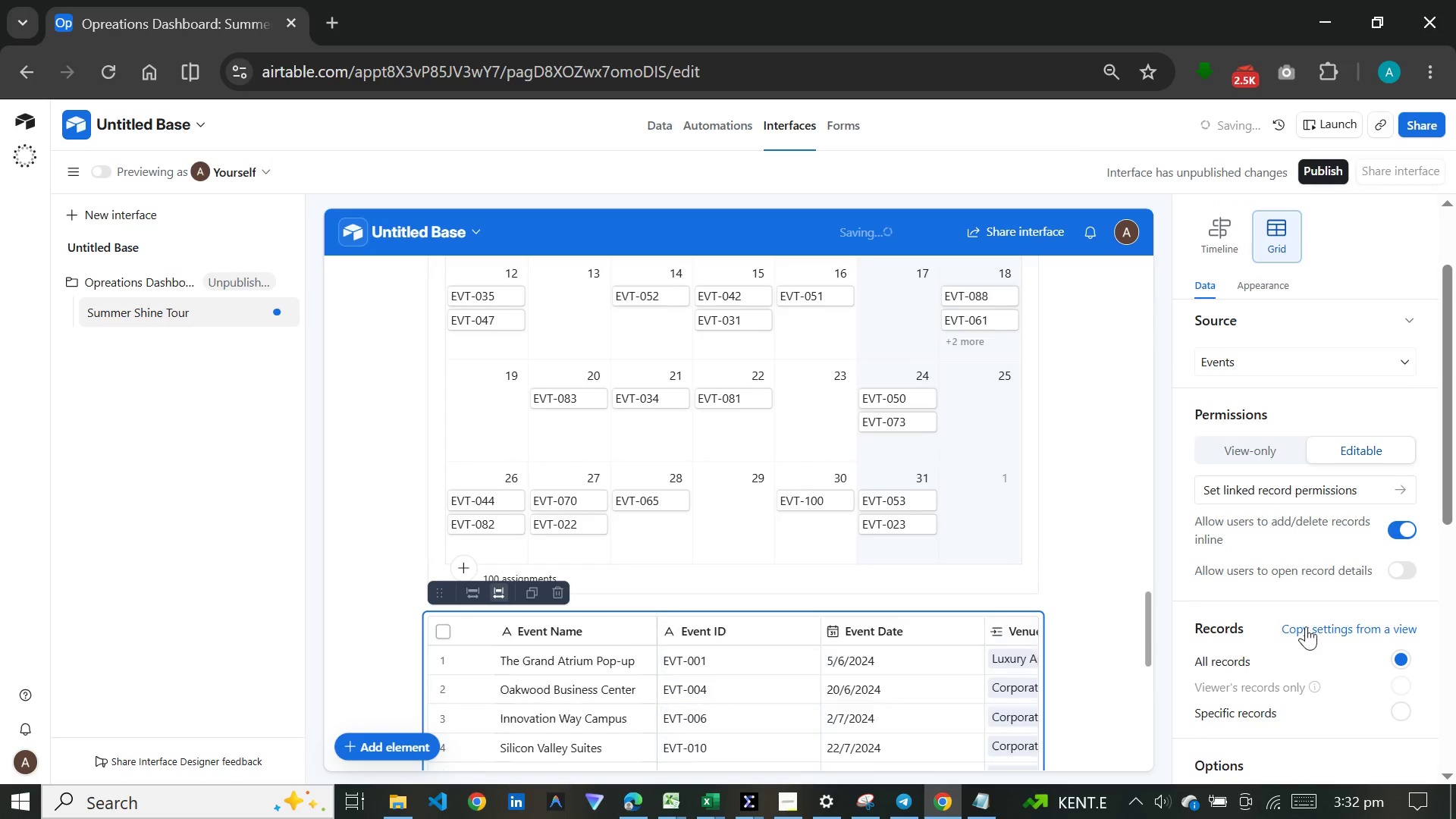 
left_click([1306, 626])
 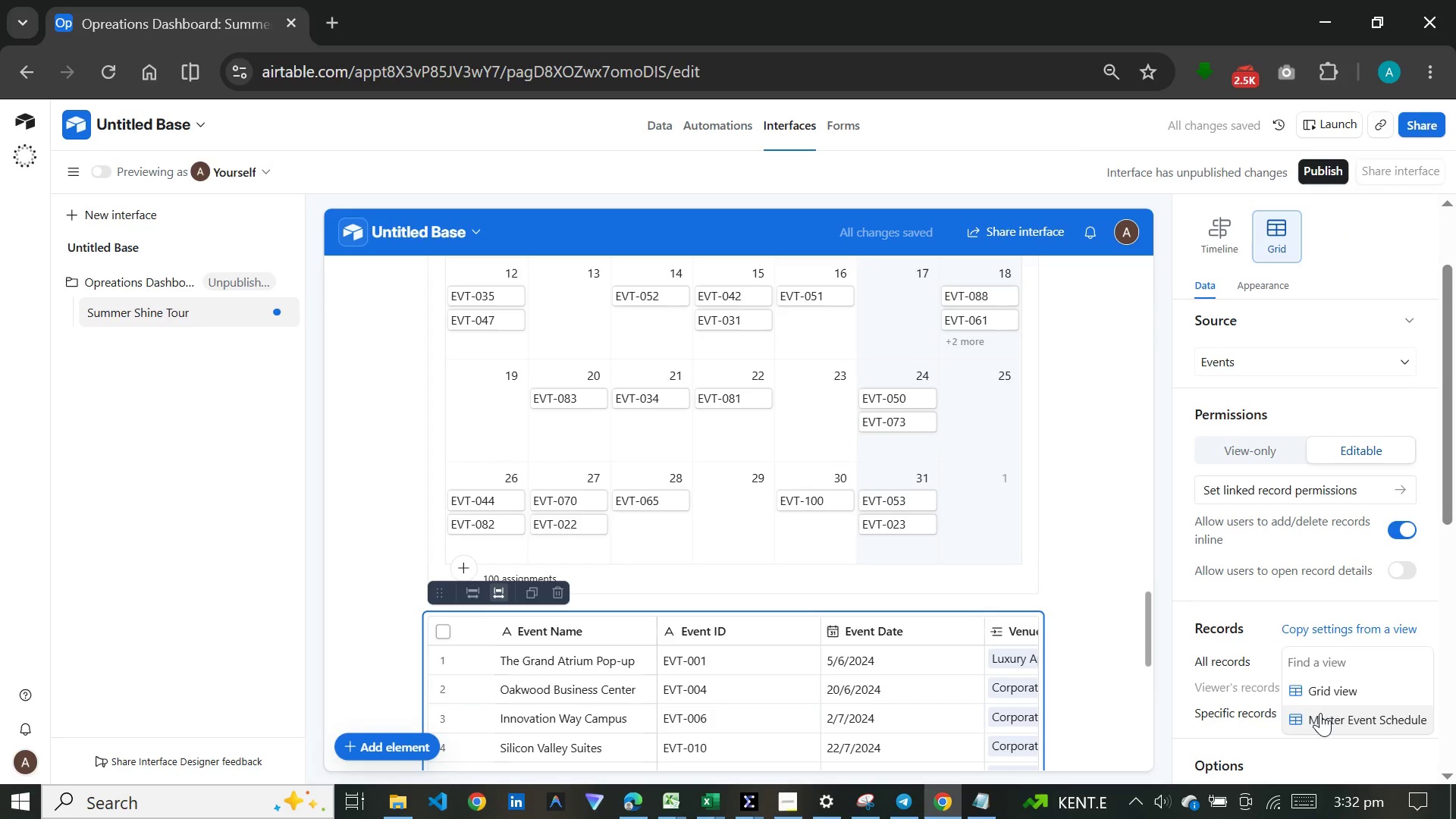 
left_click([1320, 713])
 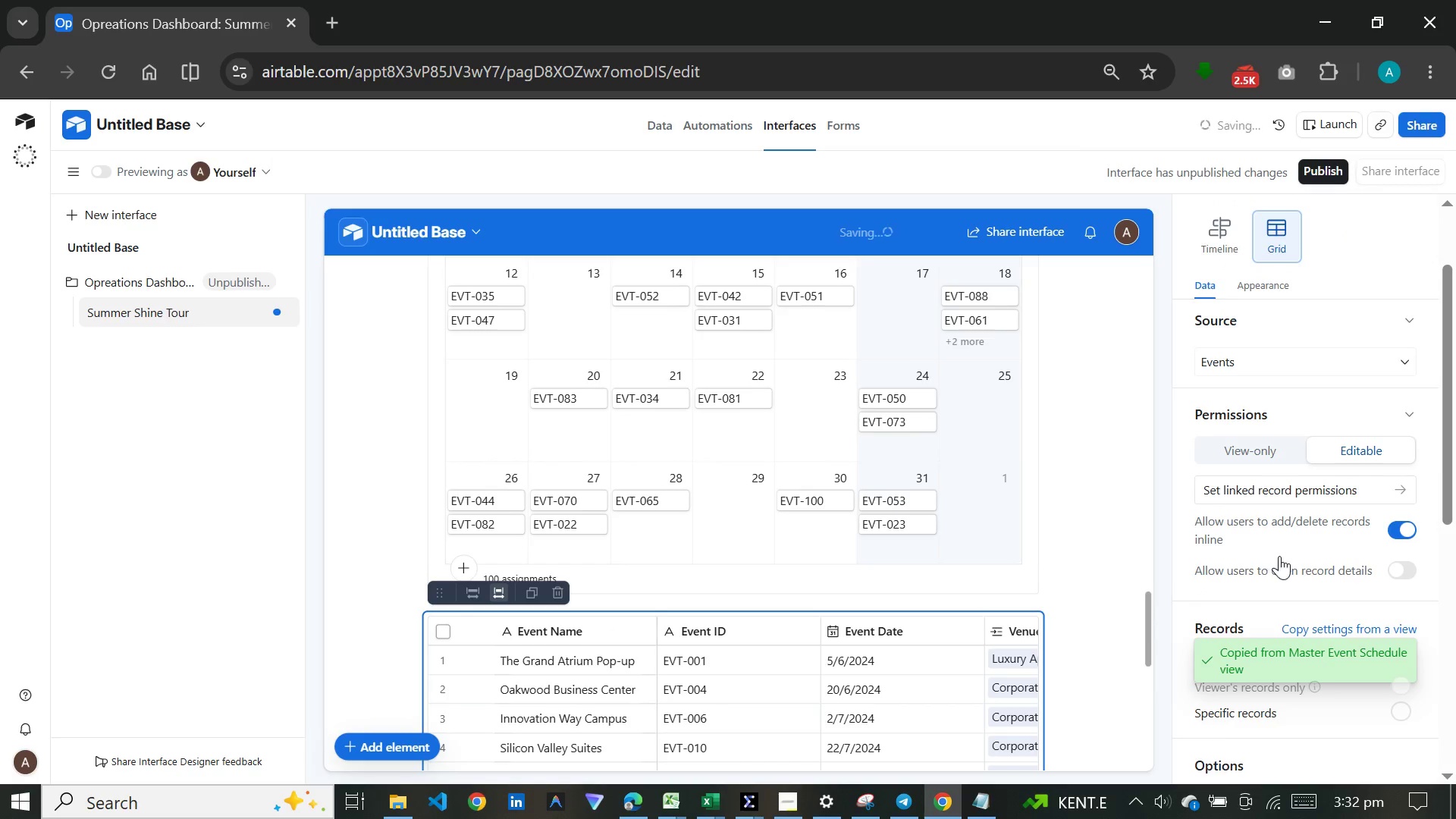 
scroll: coordinate [1279, 556], scroll_direction: down, amount: 10.0
 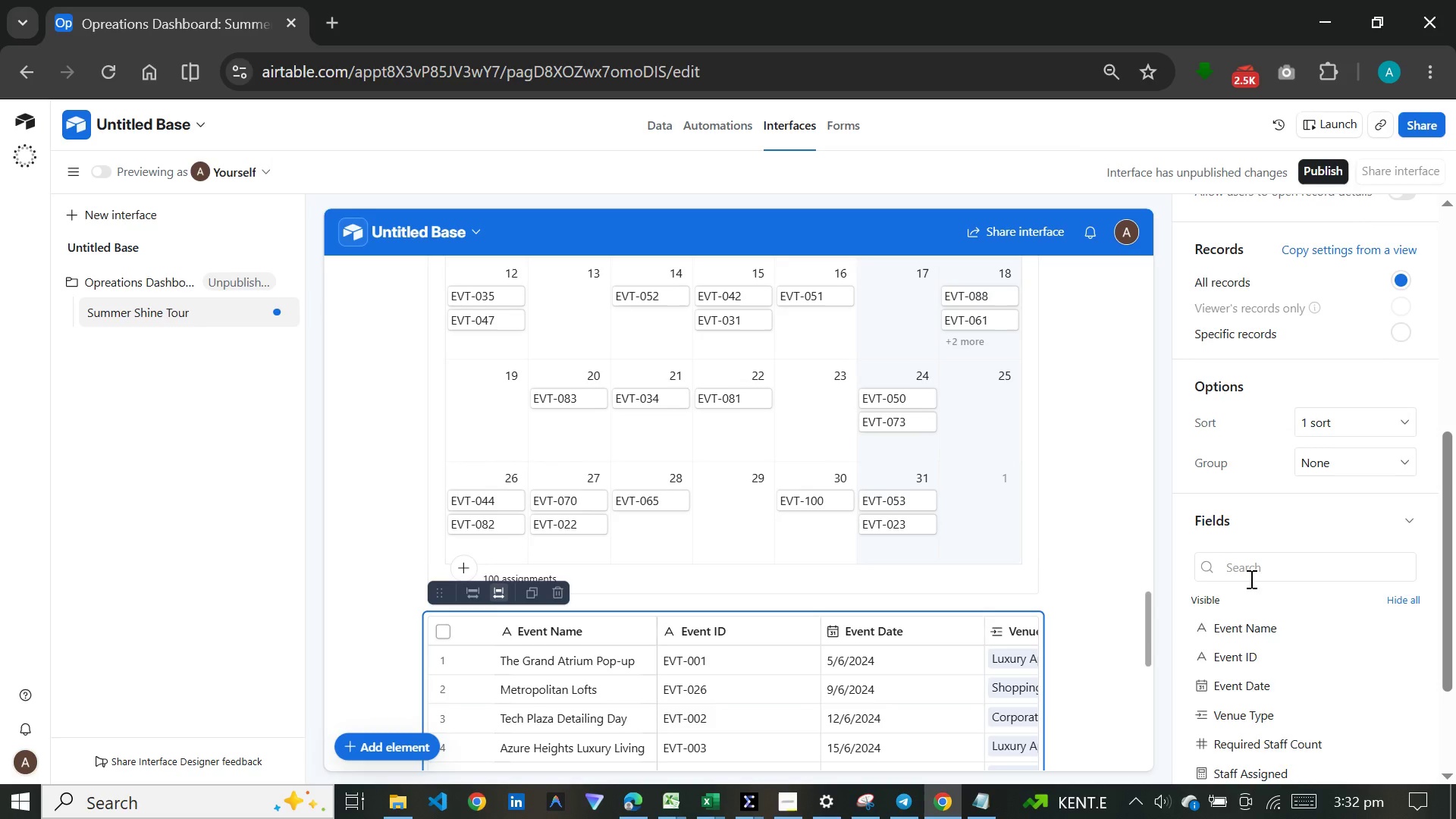 
wait(49.67)
 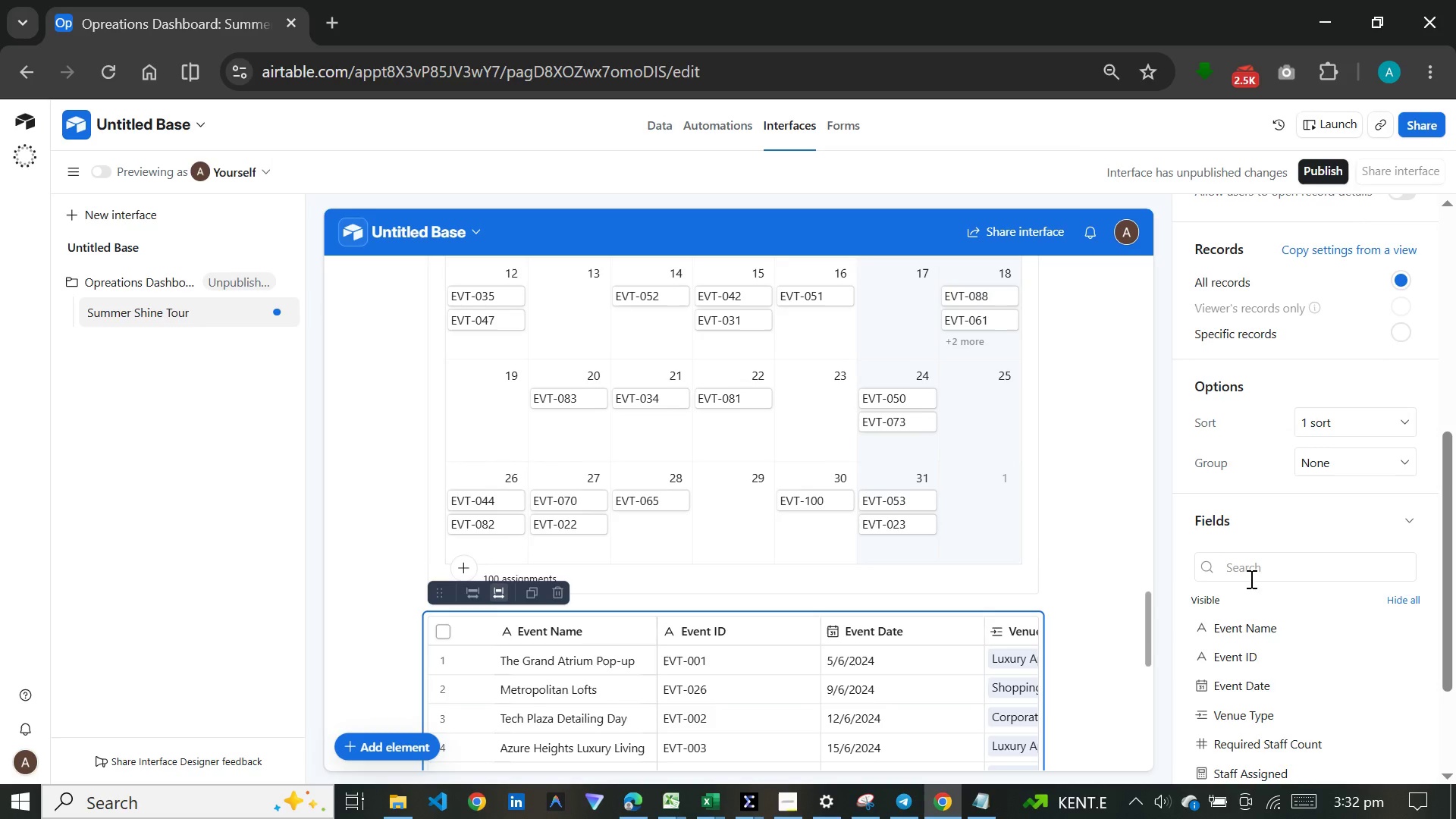 
left_click([812, 513])
 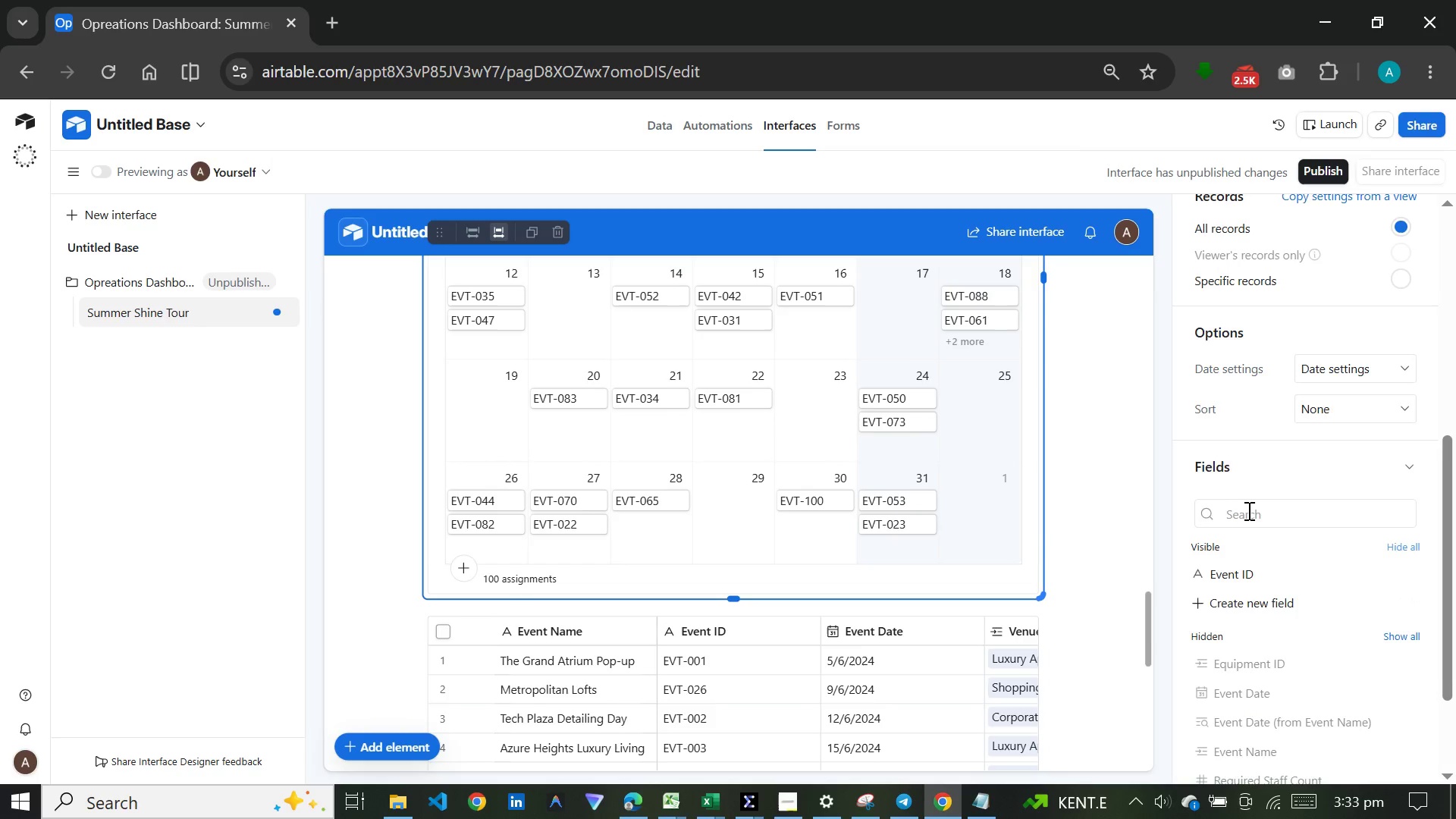 
scroll: coordinate [1253, 594], scroll_direction: down, amount: 6.0
 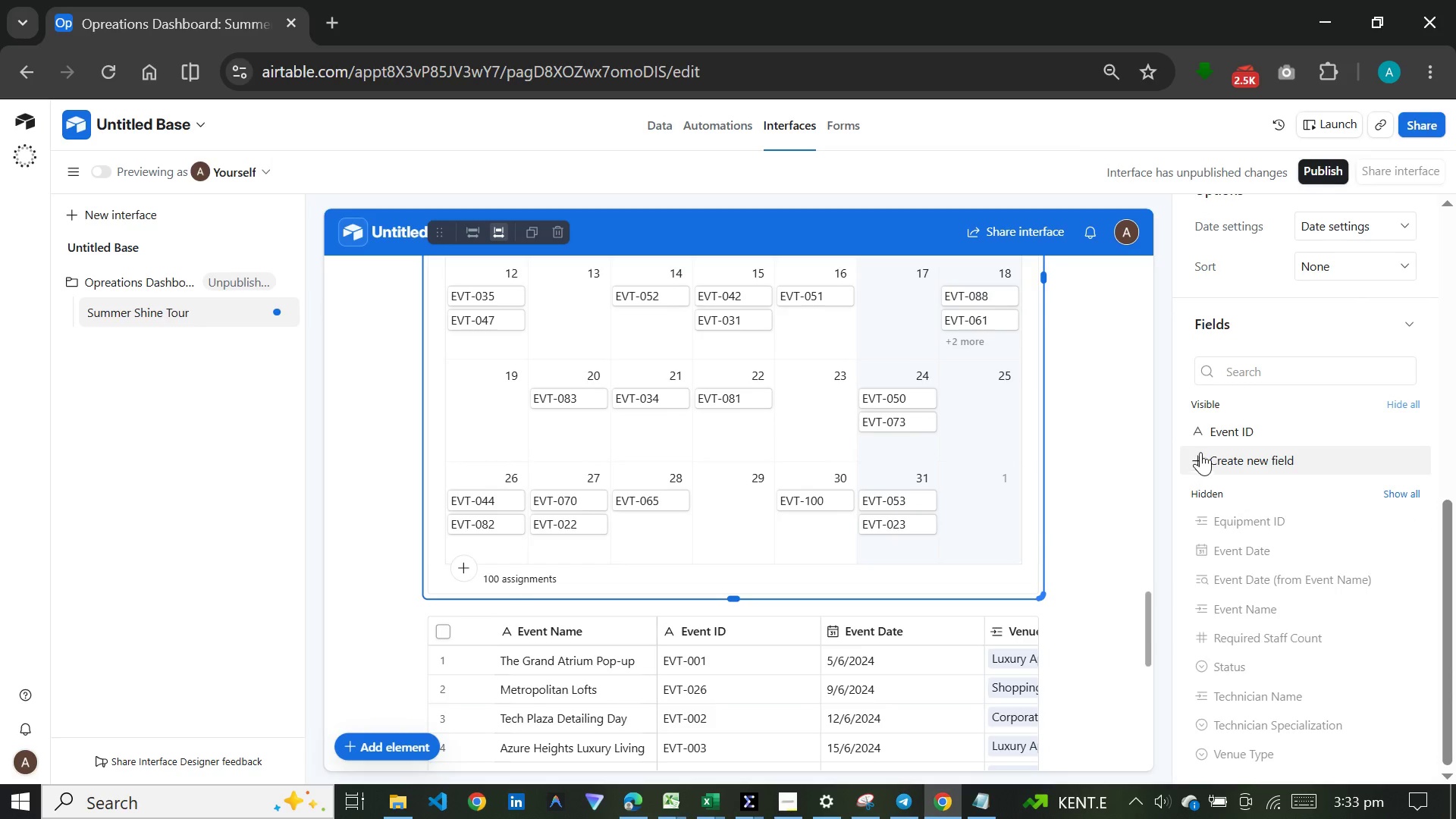 
mouse_move([1226, 425])
 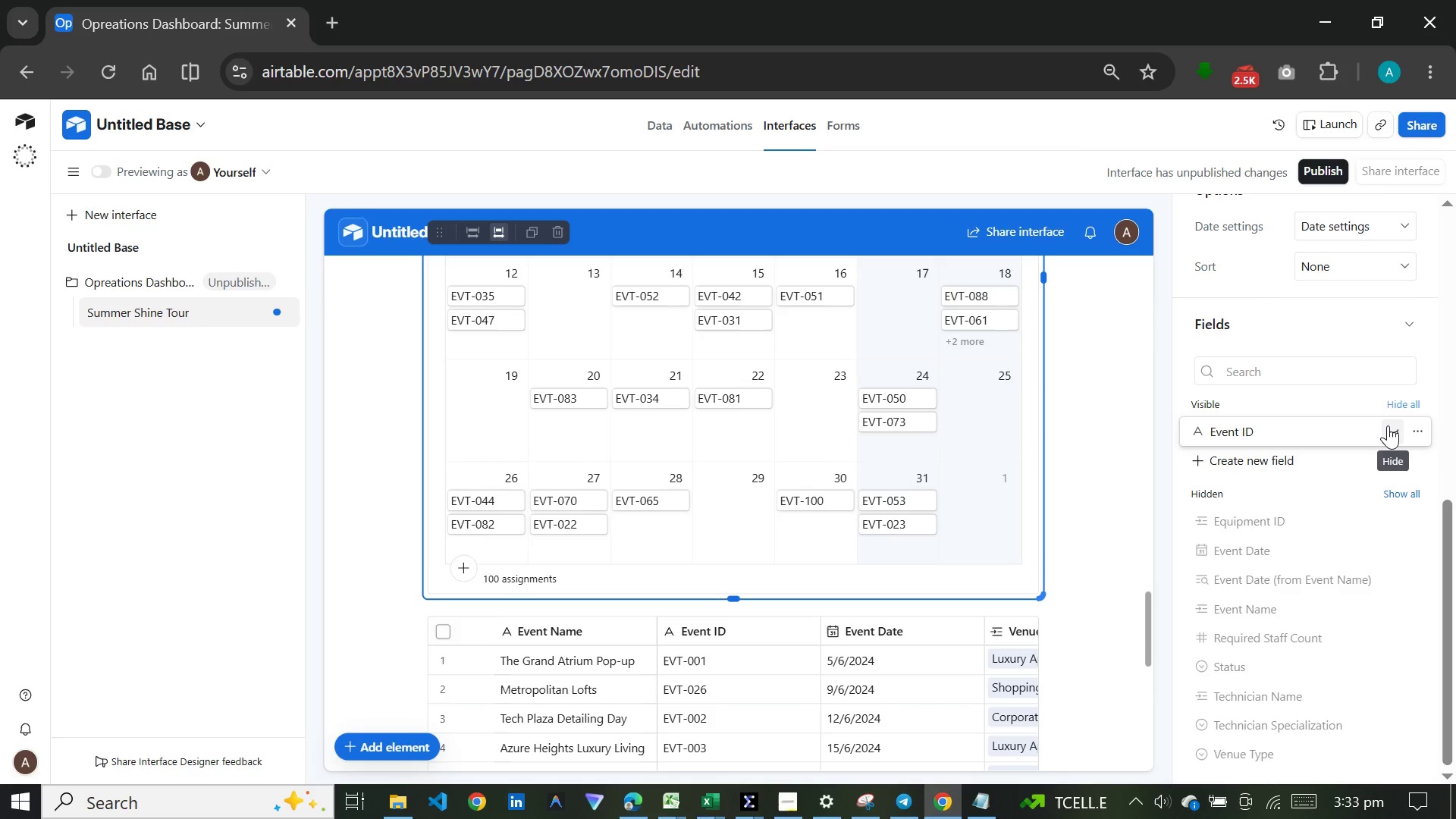 
left_click([1388, 425])
 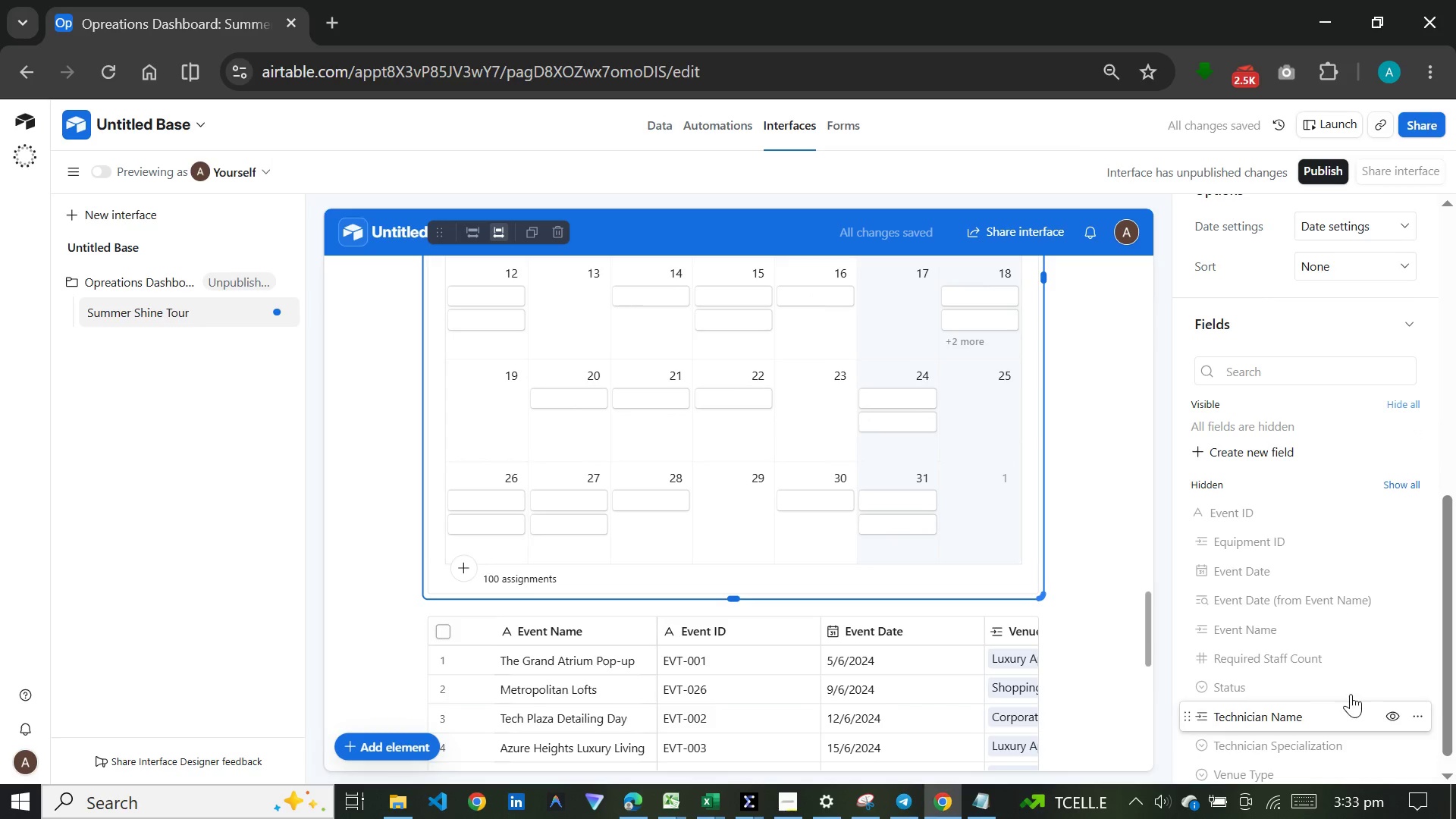 
scroll: coordinate [1329, 639], scroll_direction: down, amount: 3.0
 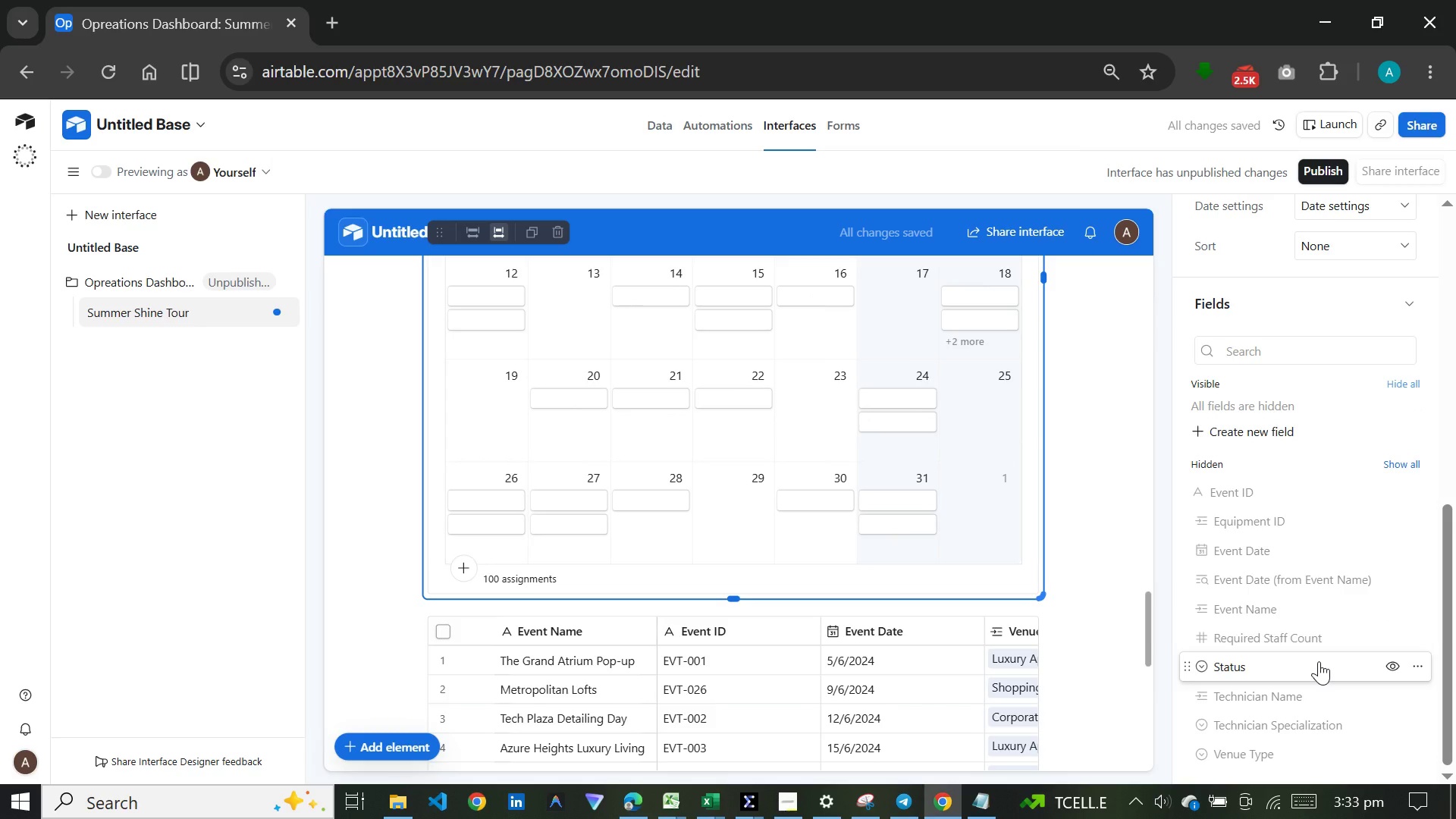 
scroll: coordinate [1251, 514], scroll_direction: up, amount: 10.0
 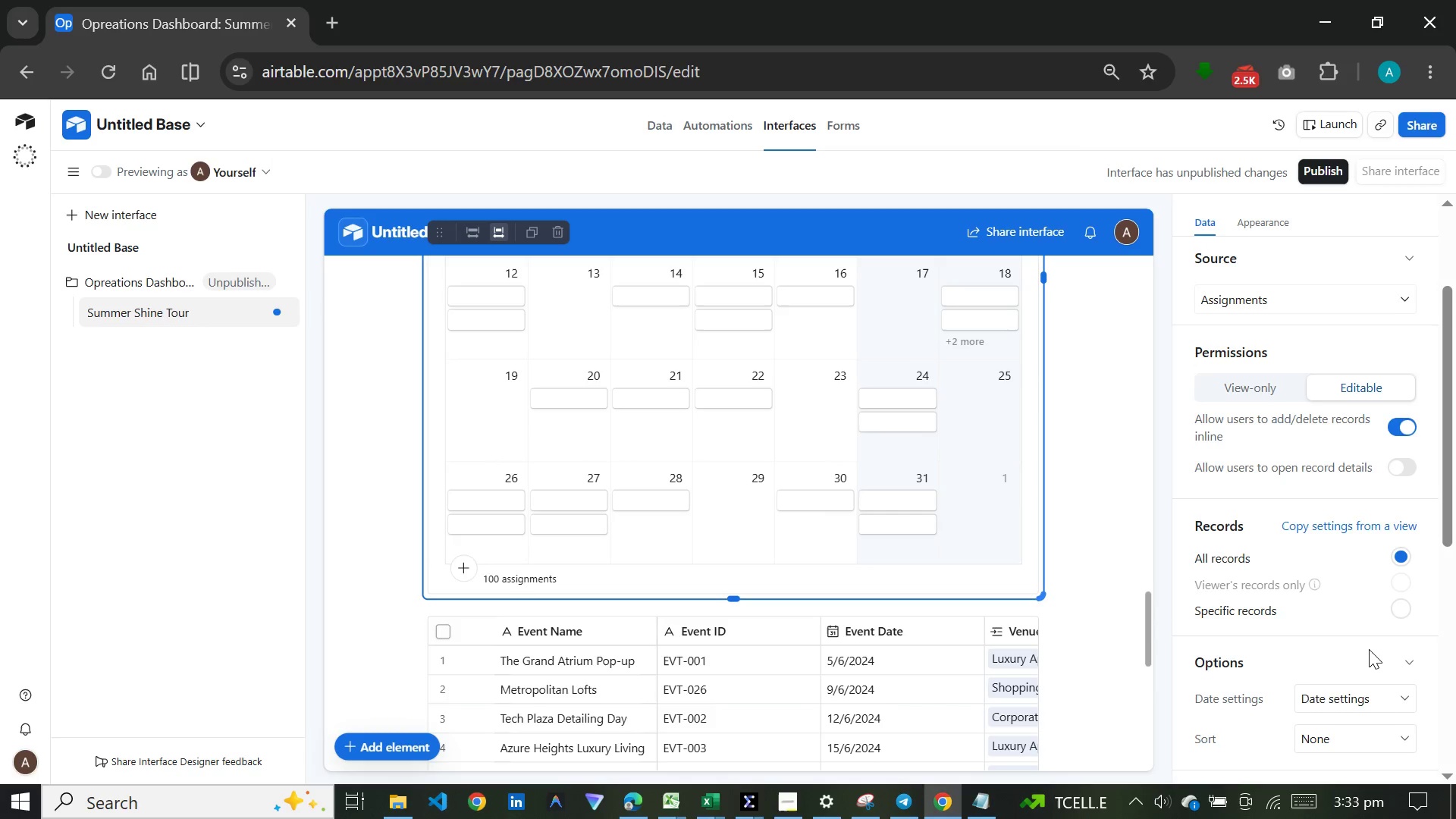 
scroll: coordinate [1345, 635], scroll_direction: down, amount: 19.0
 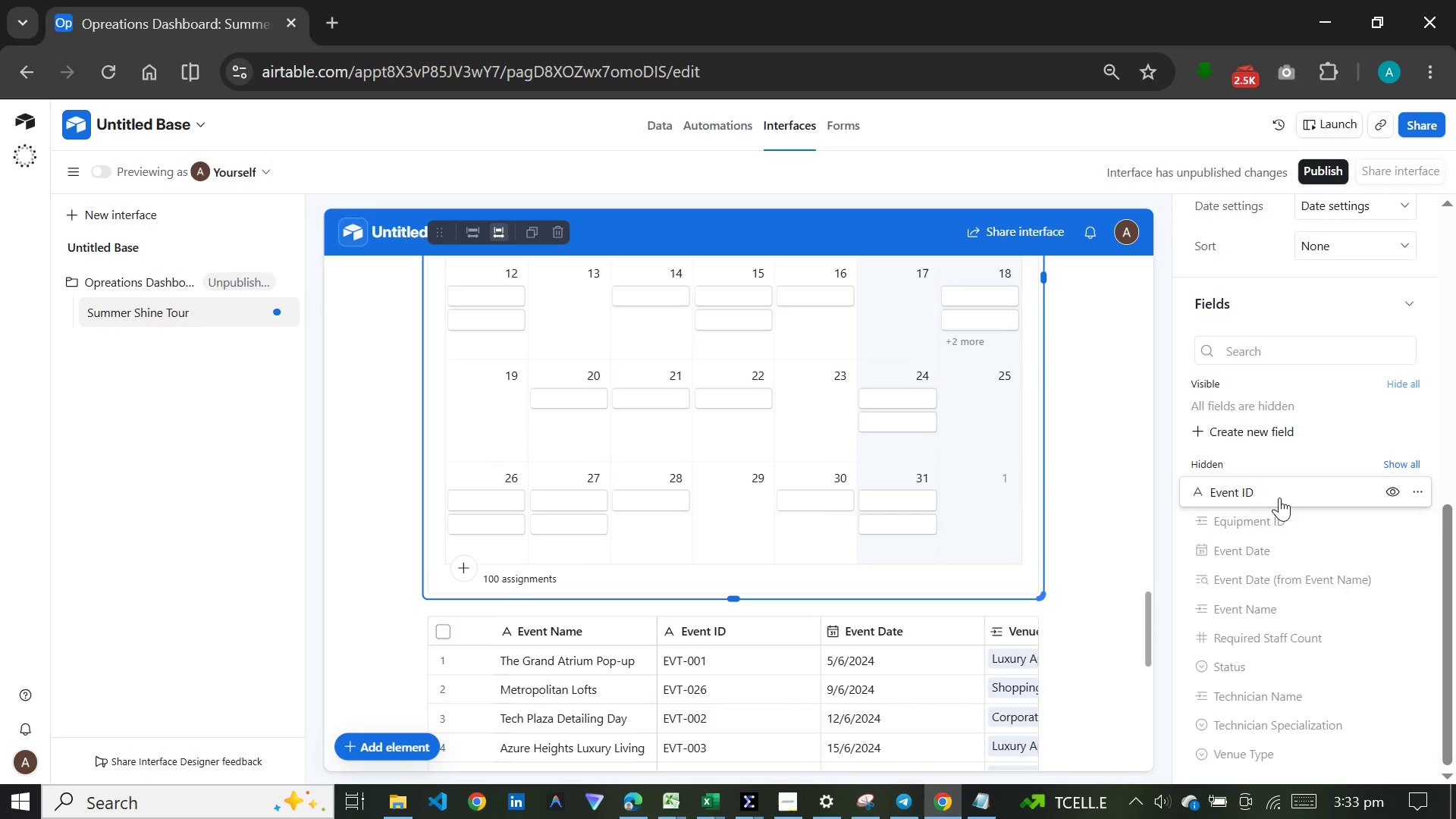 
wait(6.99)
 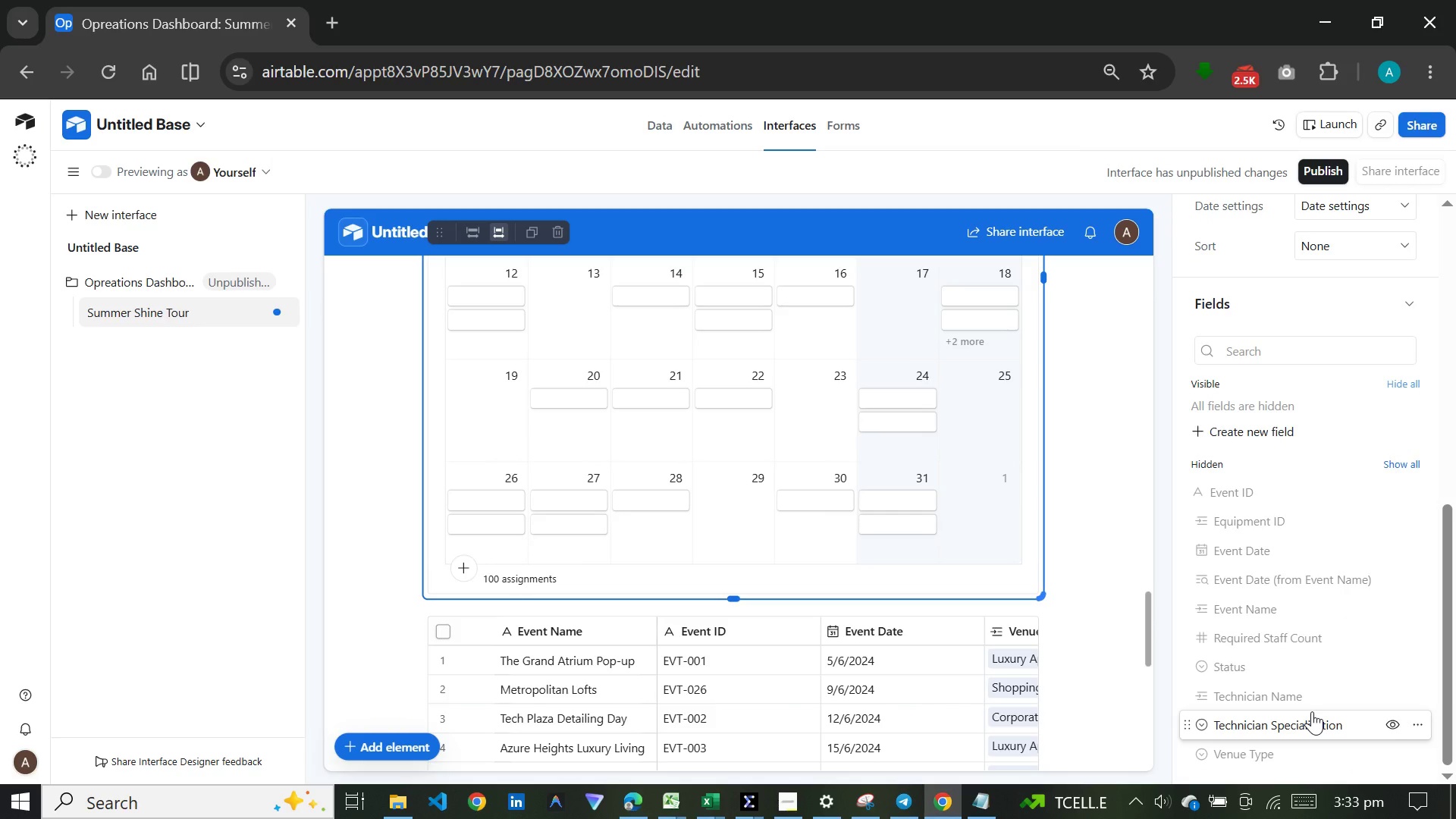 
left_click([1396, 608])
 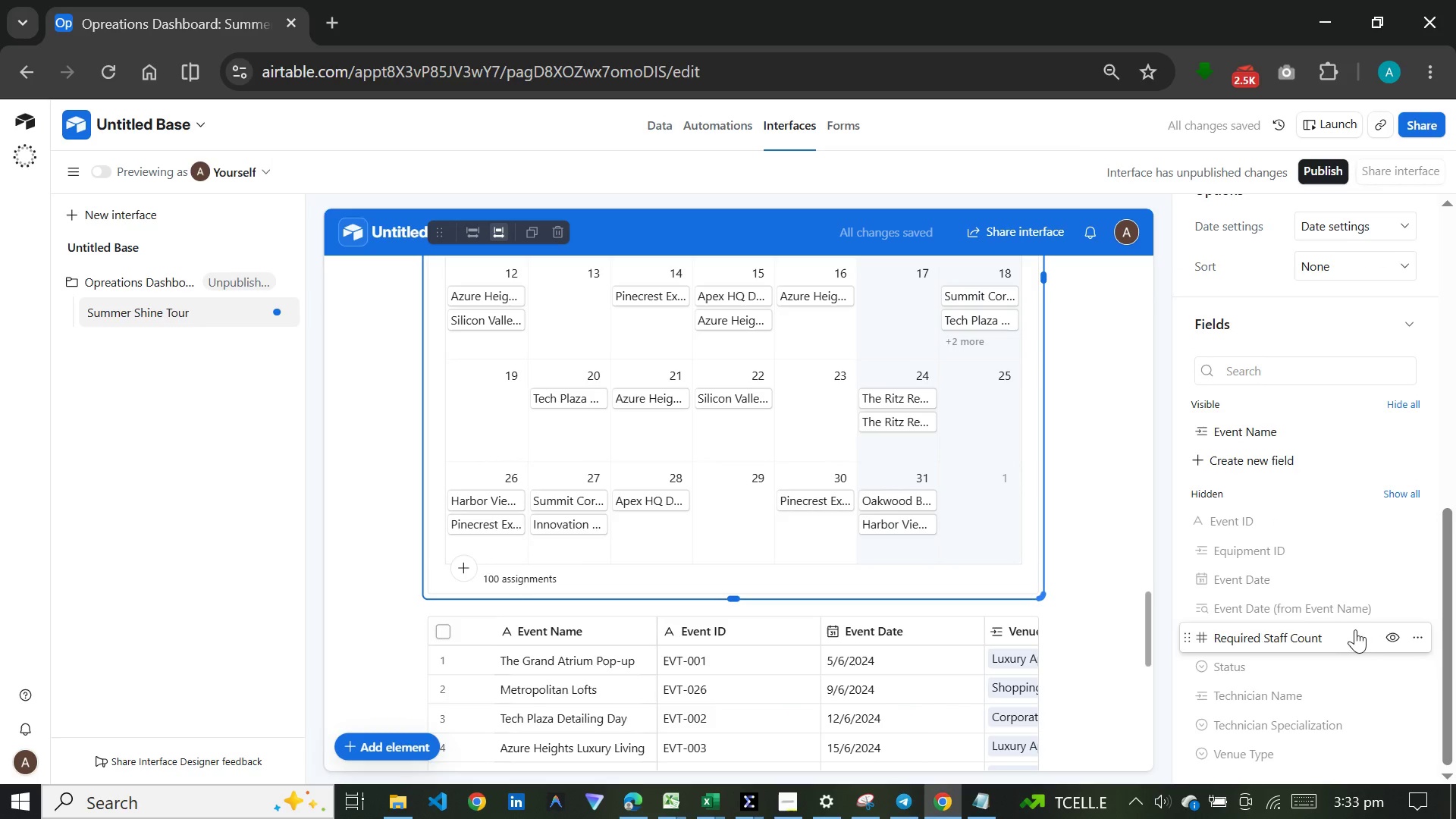 
wait(5.47)
 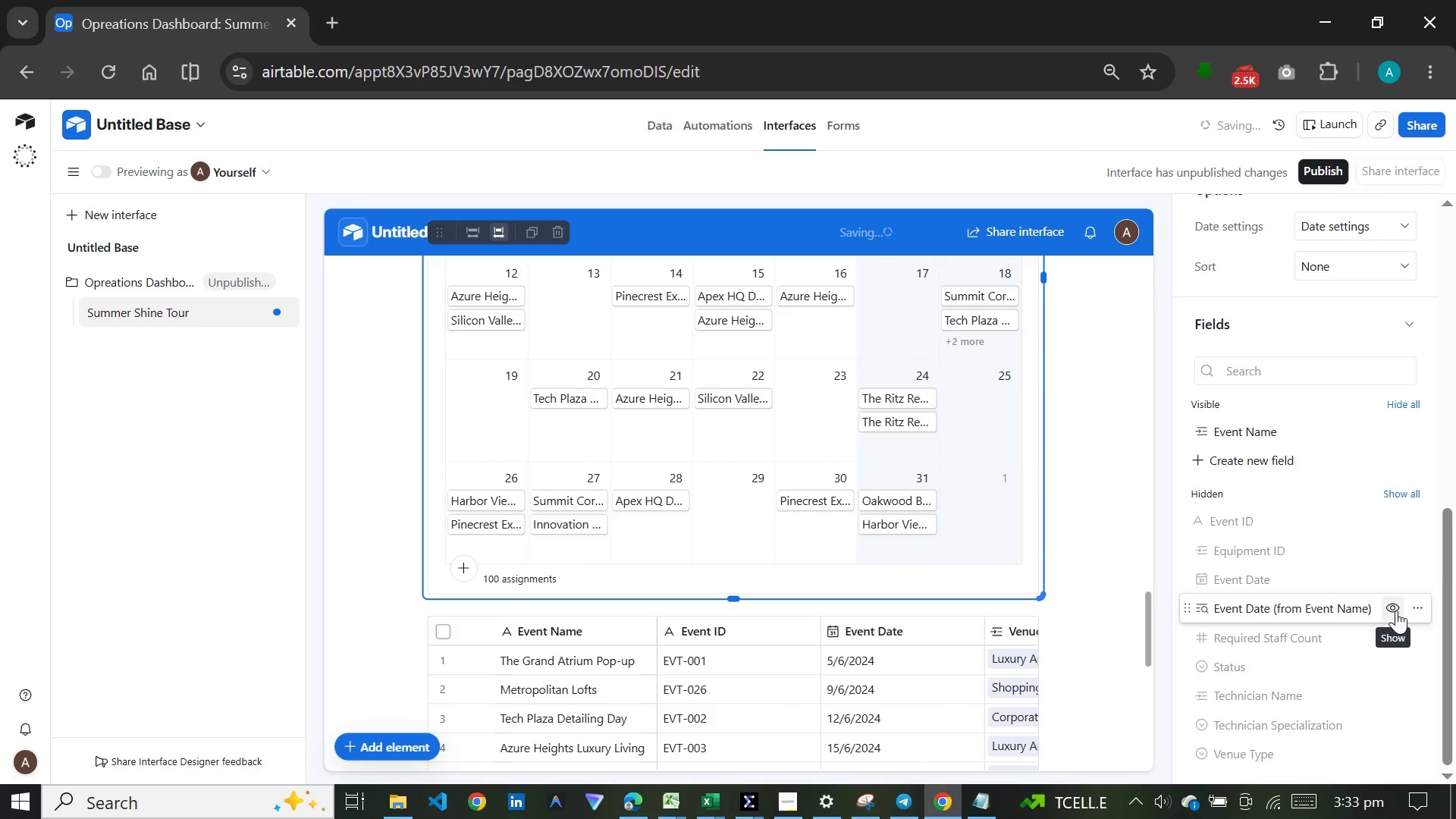 
left_click([1388, 576])
 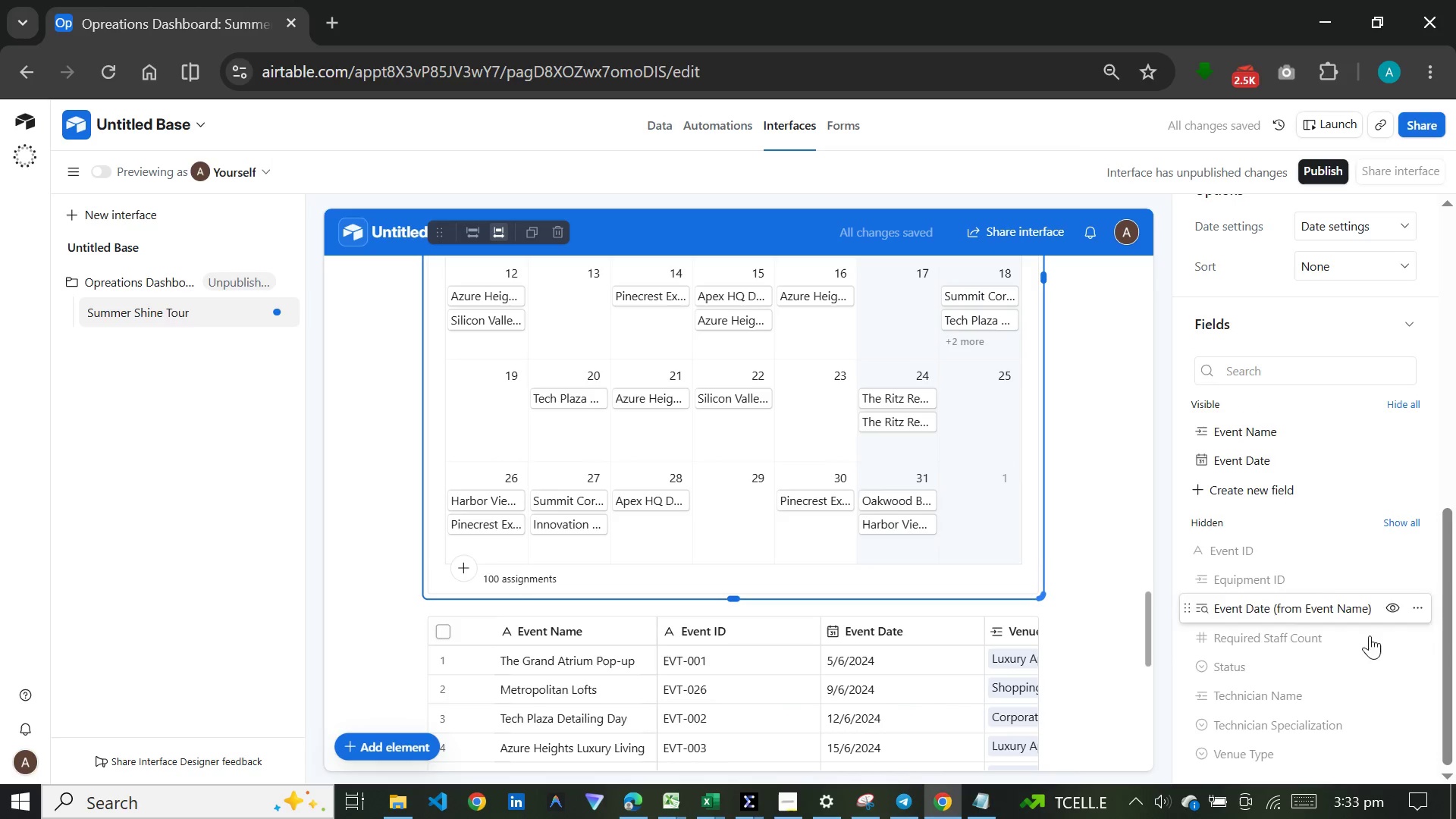 
wait(5.17)
 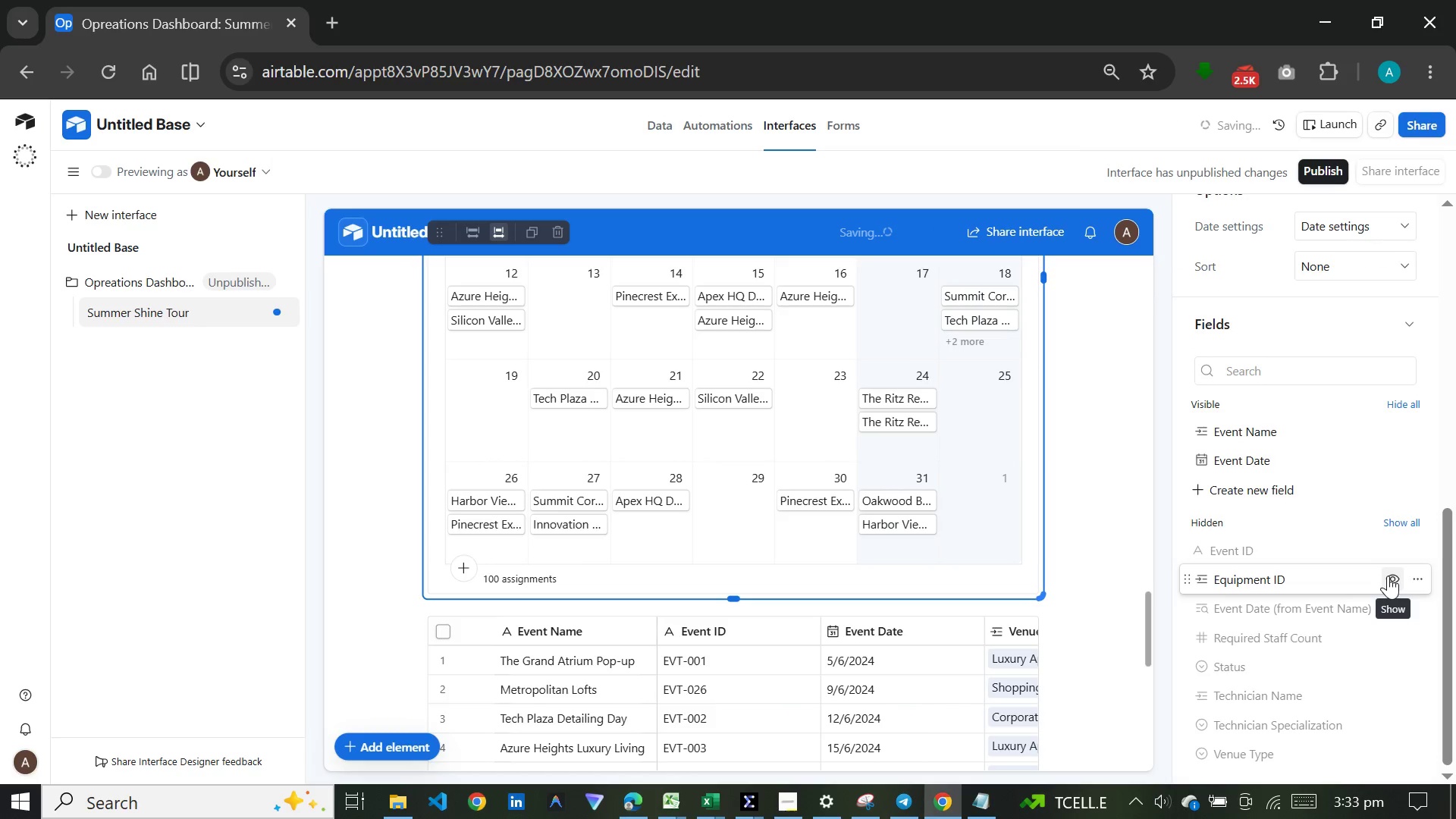 
left_click([1385, 664])
 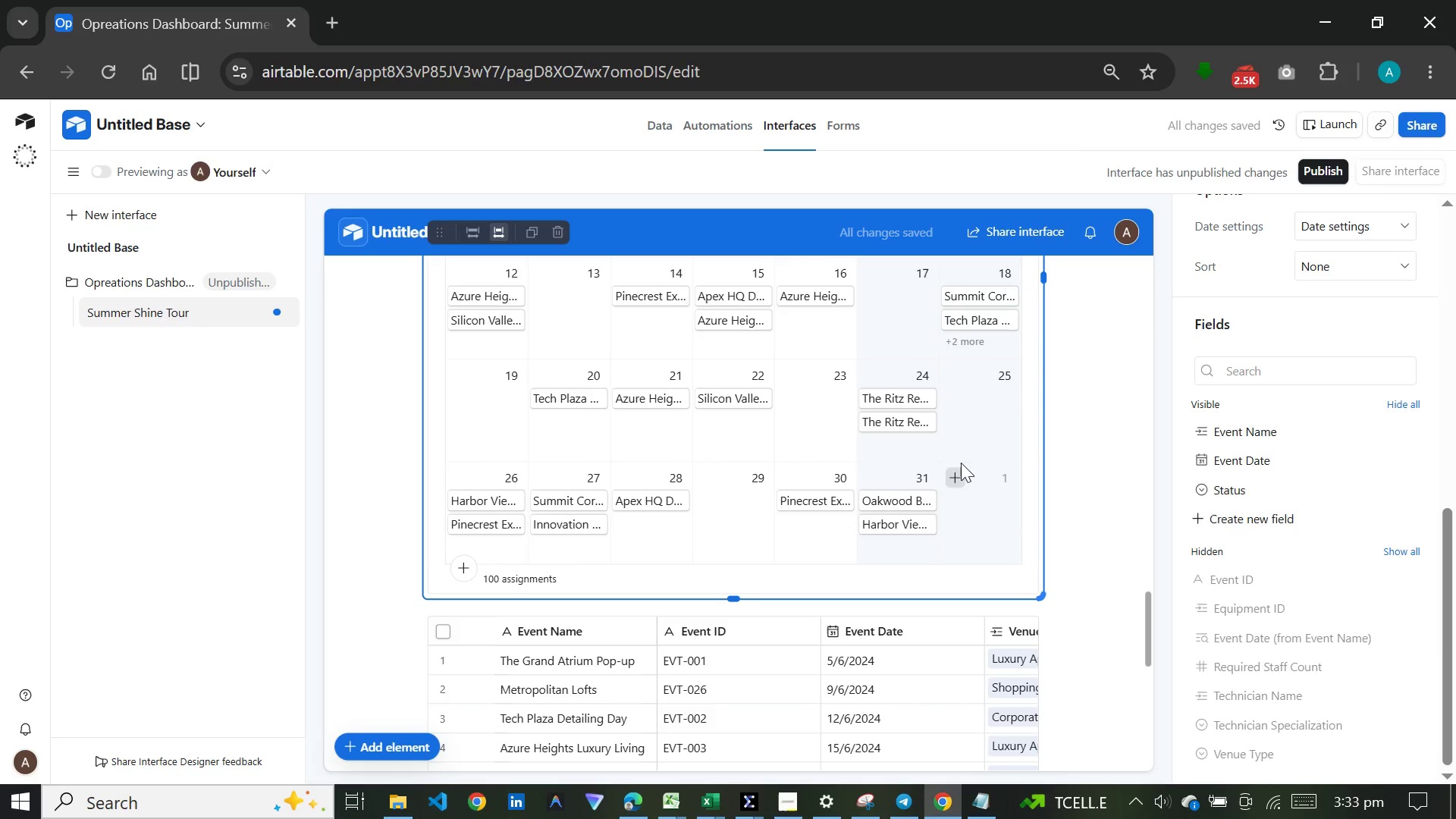 
scroll: coordinate [1066, 465], scroll_direction: up, amount: 9.0
 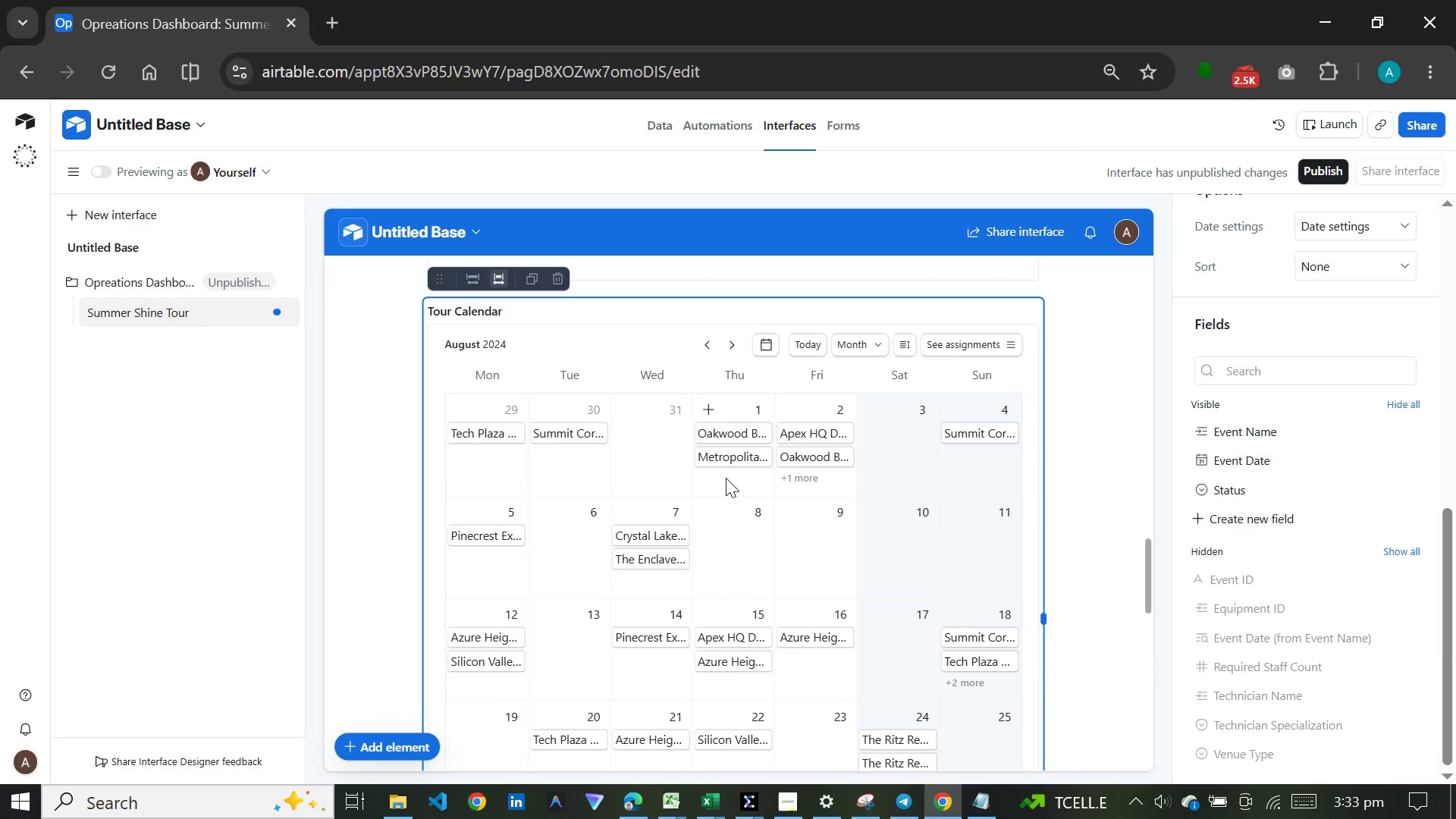 
left_click([632, 481])
 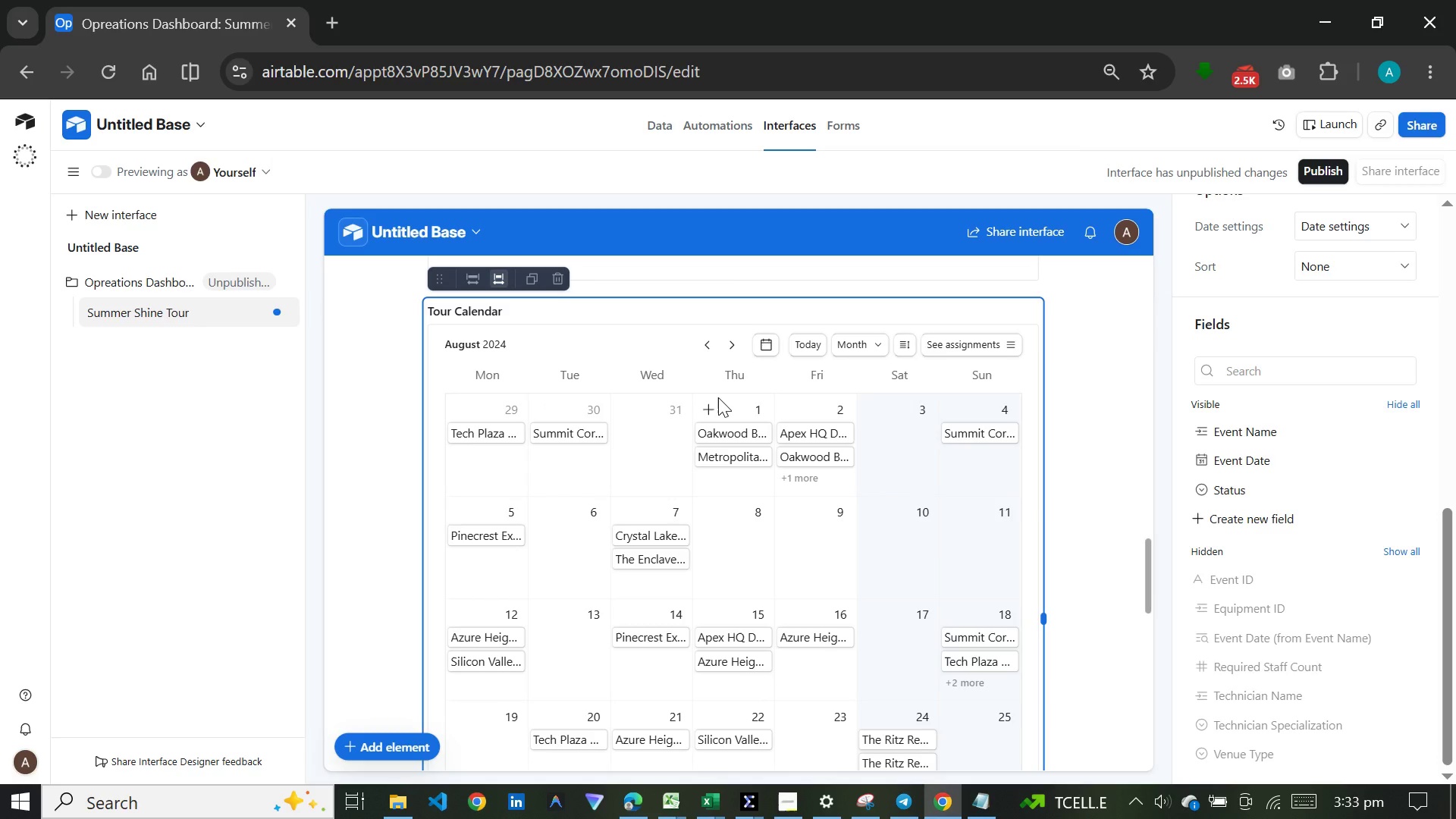 
wait(16.0)
 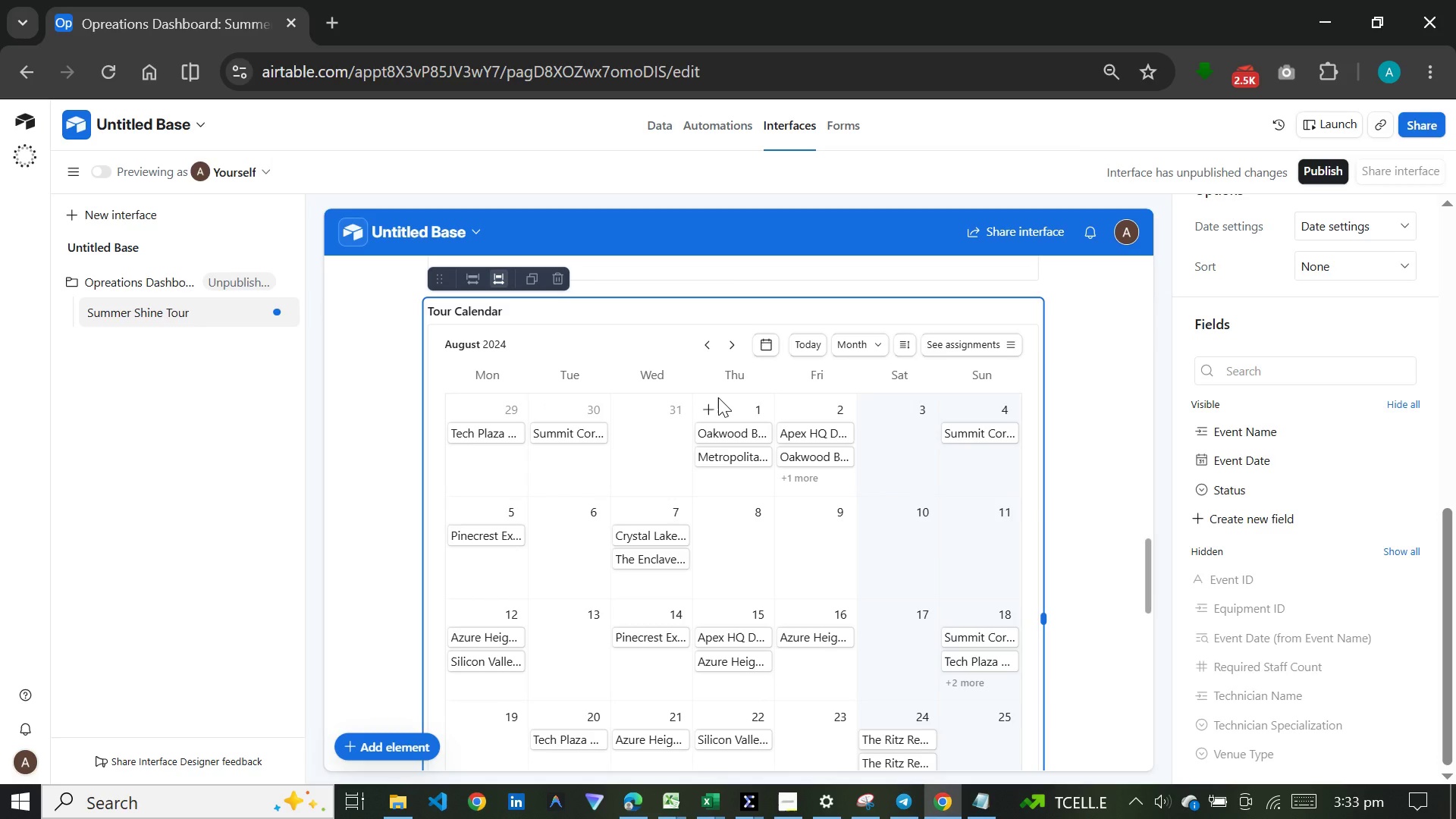 
left_click([717, 445])
 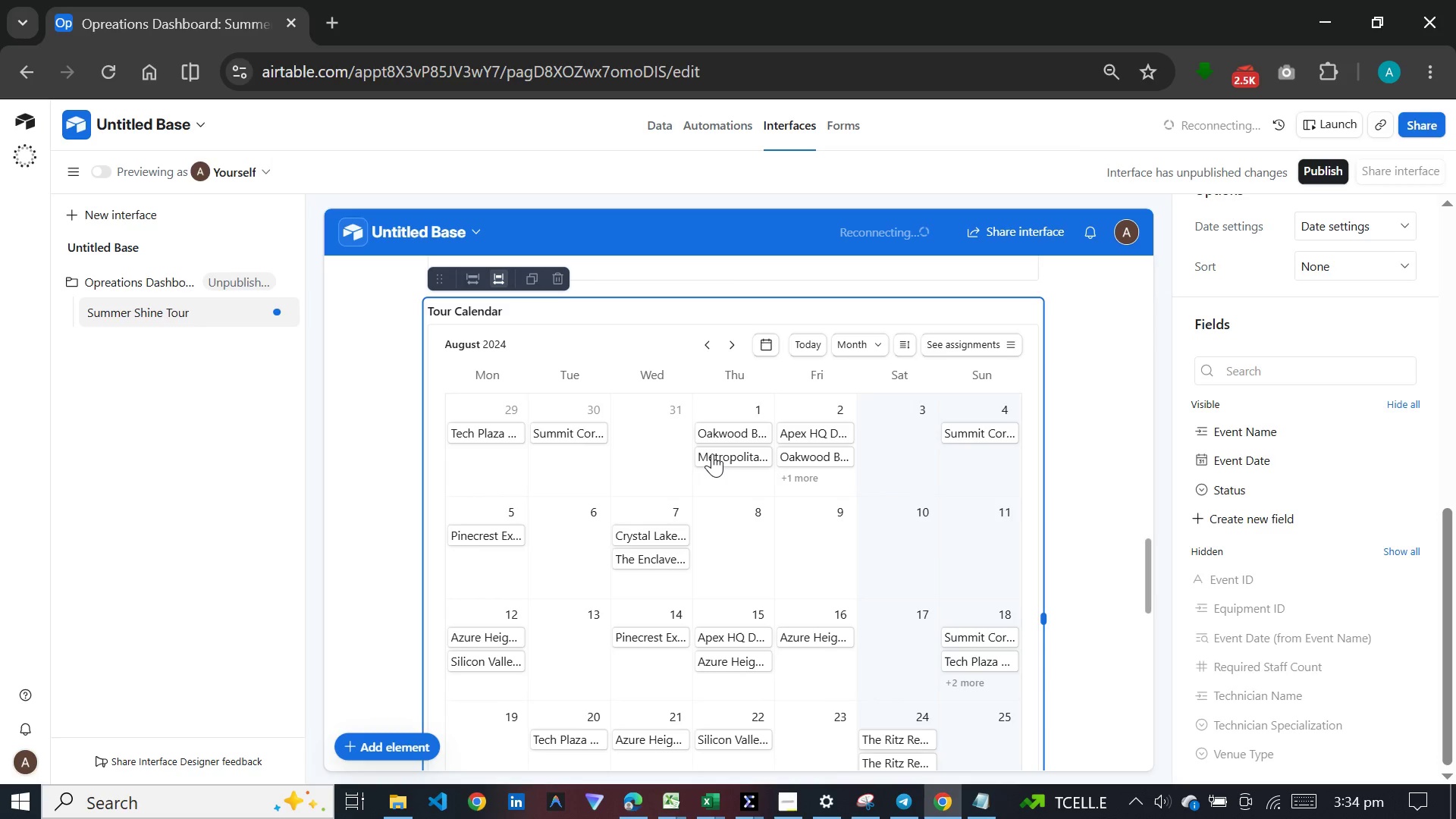 
left_click([712, 453])
 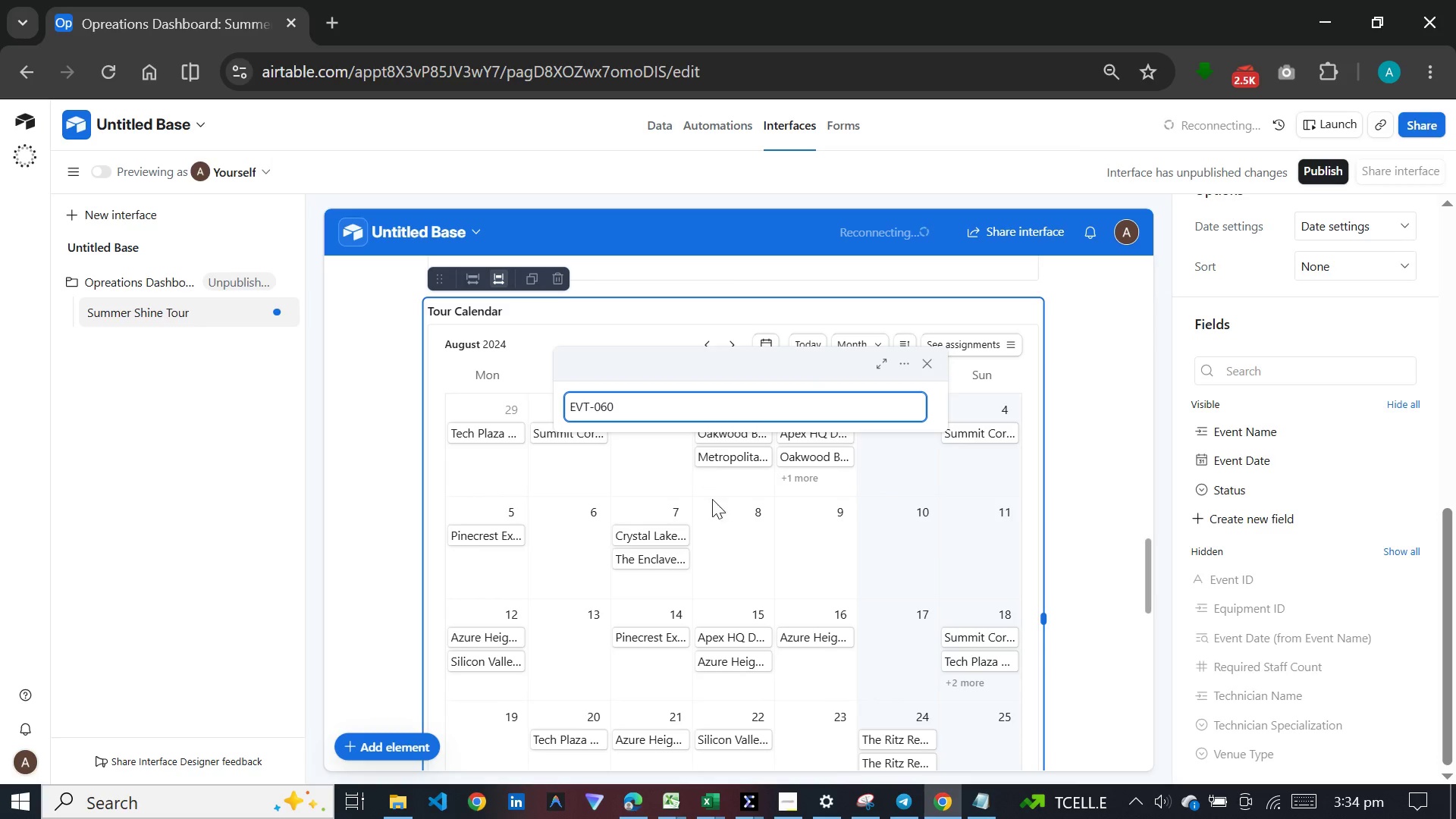 
left_click([713, 503])
 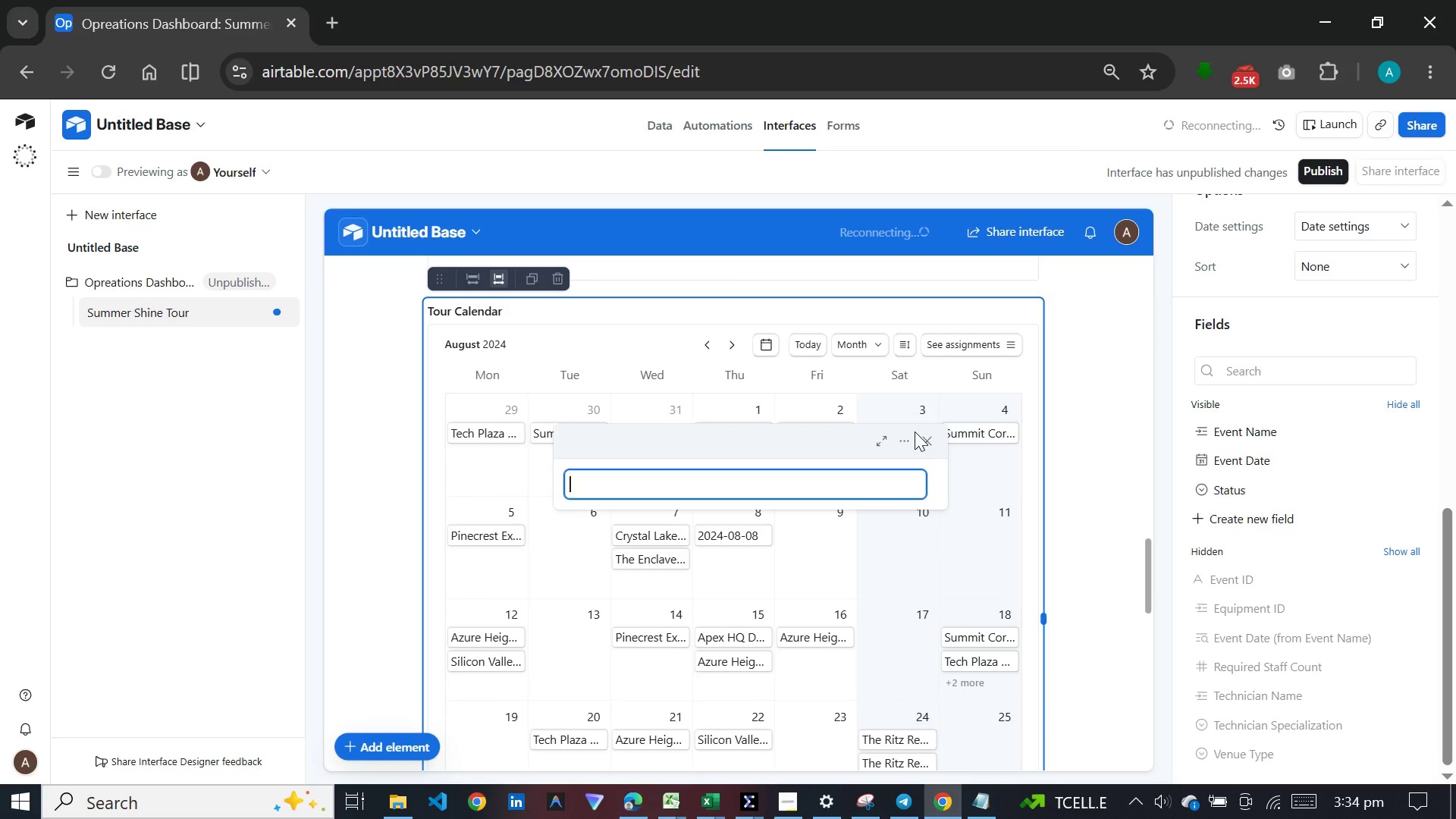 
left_click([922, 431])
 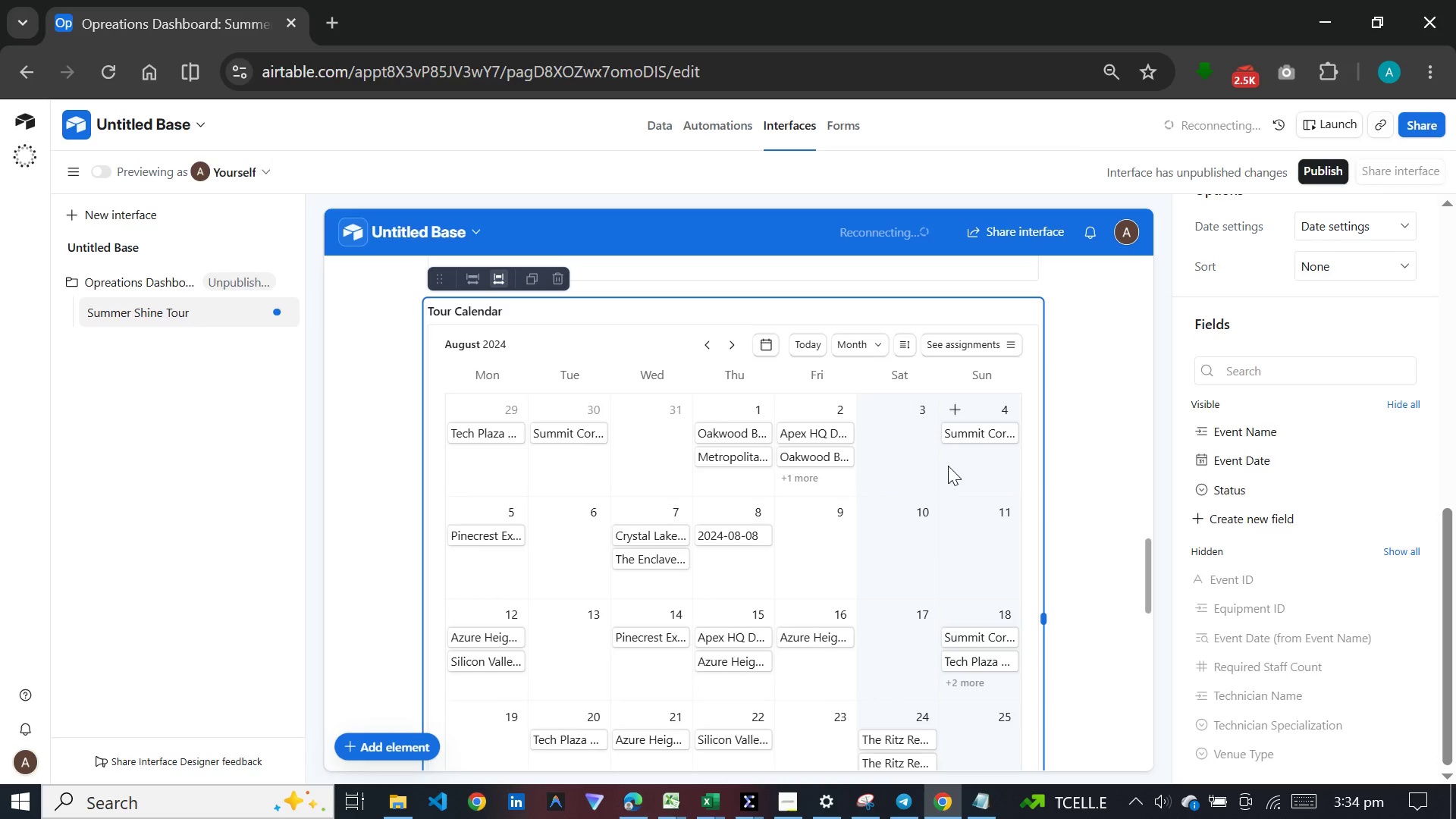 
left_click([948, 466])
 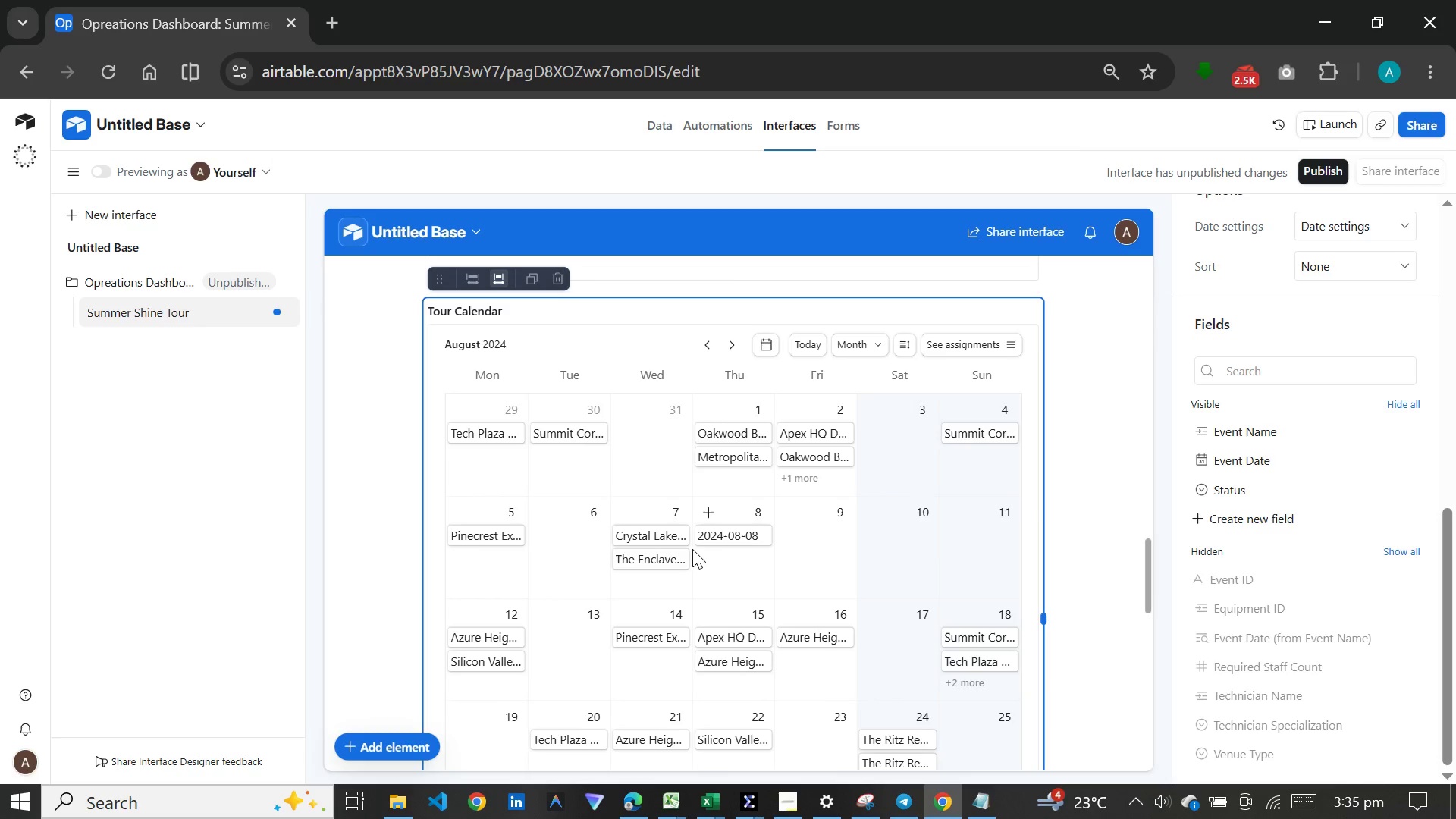 
wait(107.45)
 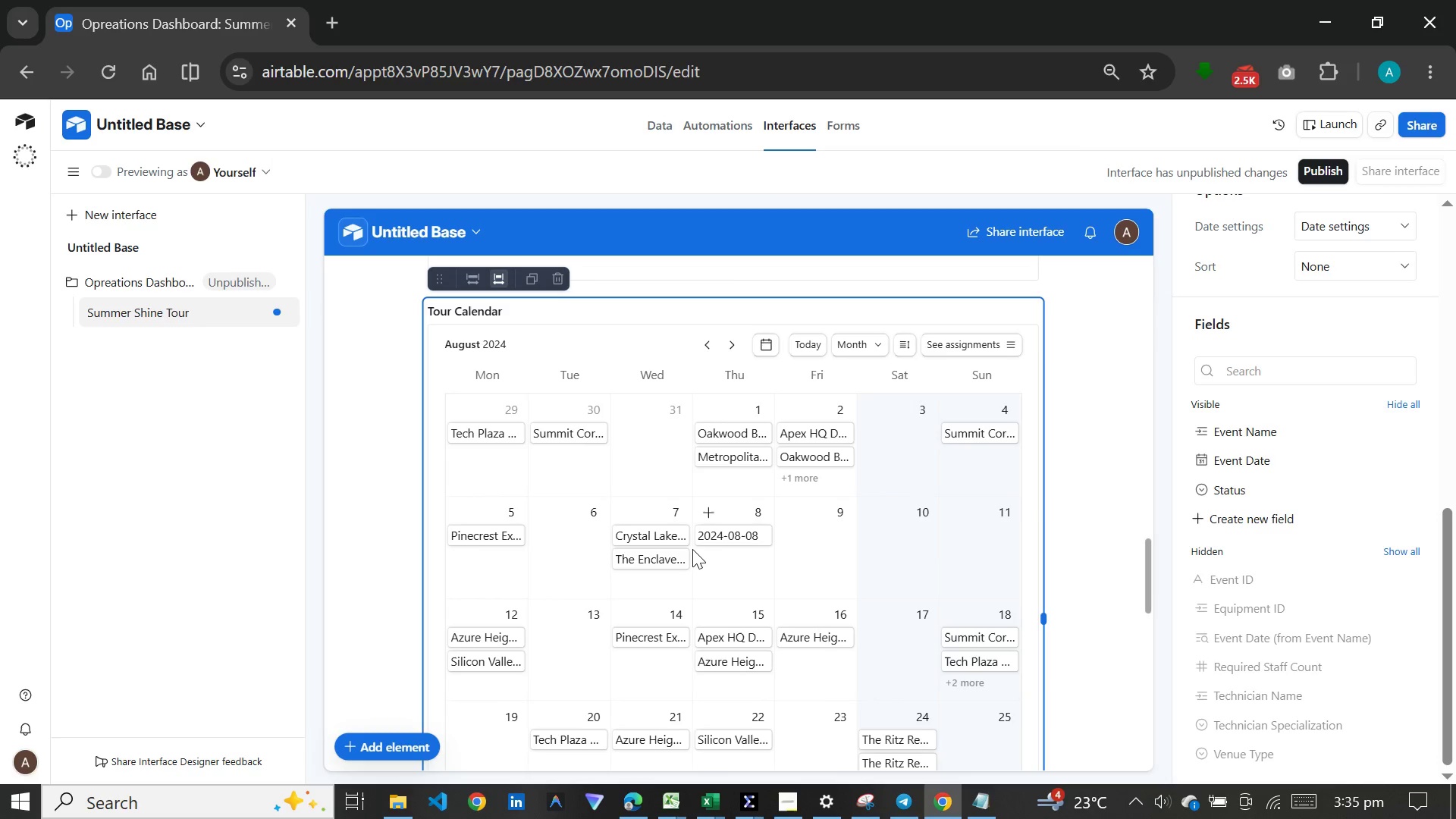 
left_click([908, 799])
 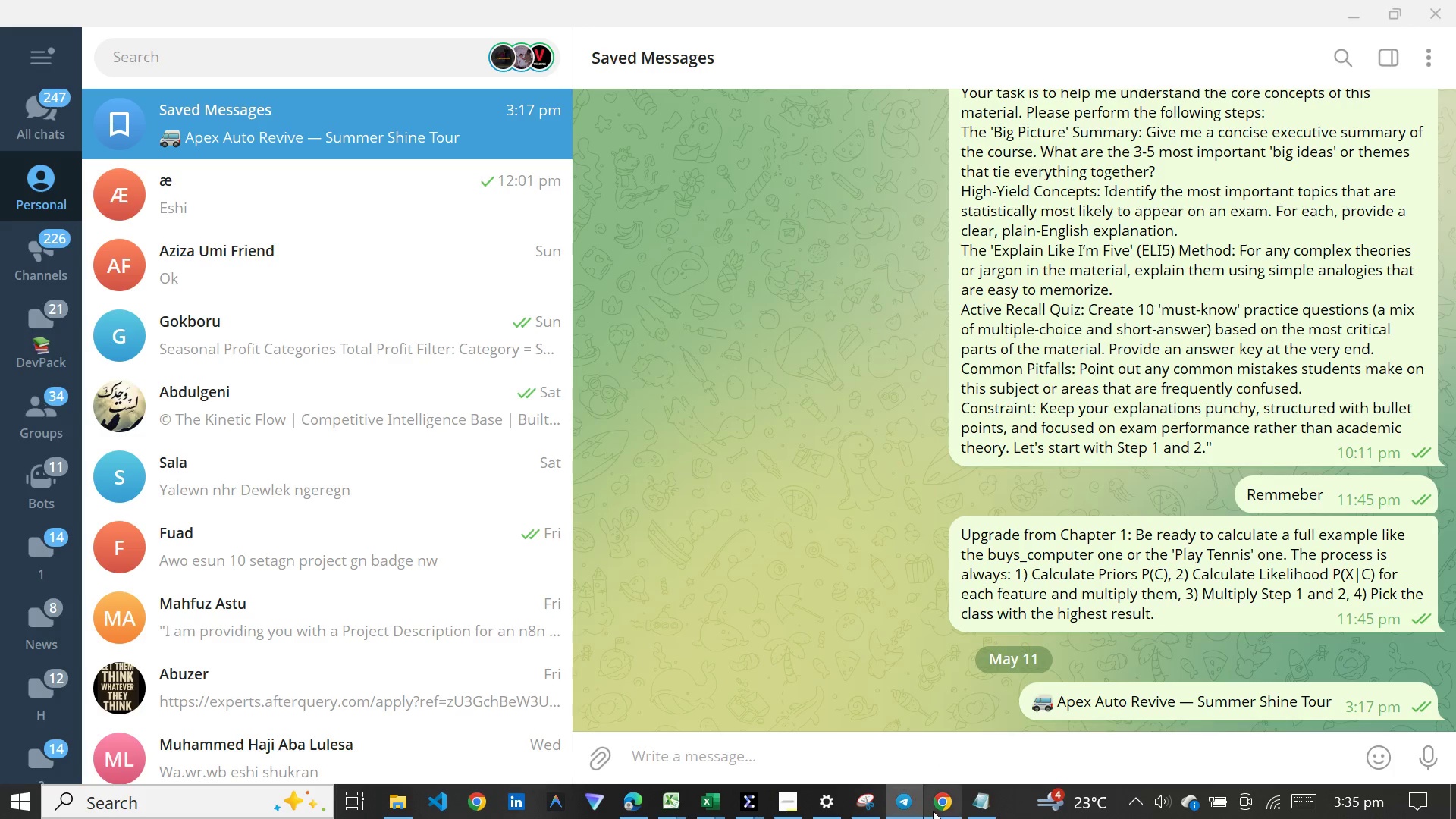 
left_click([933, 811])
 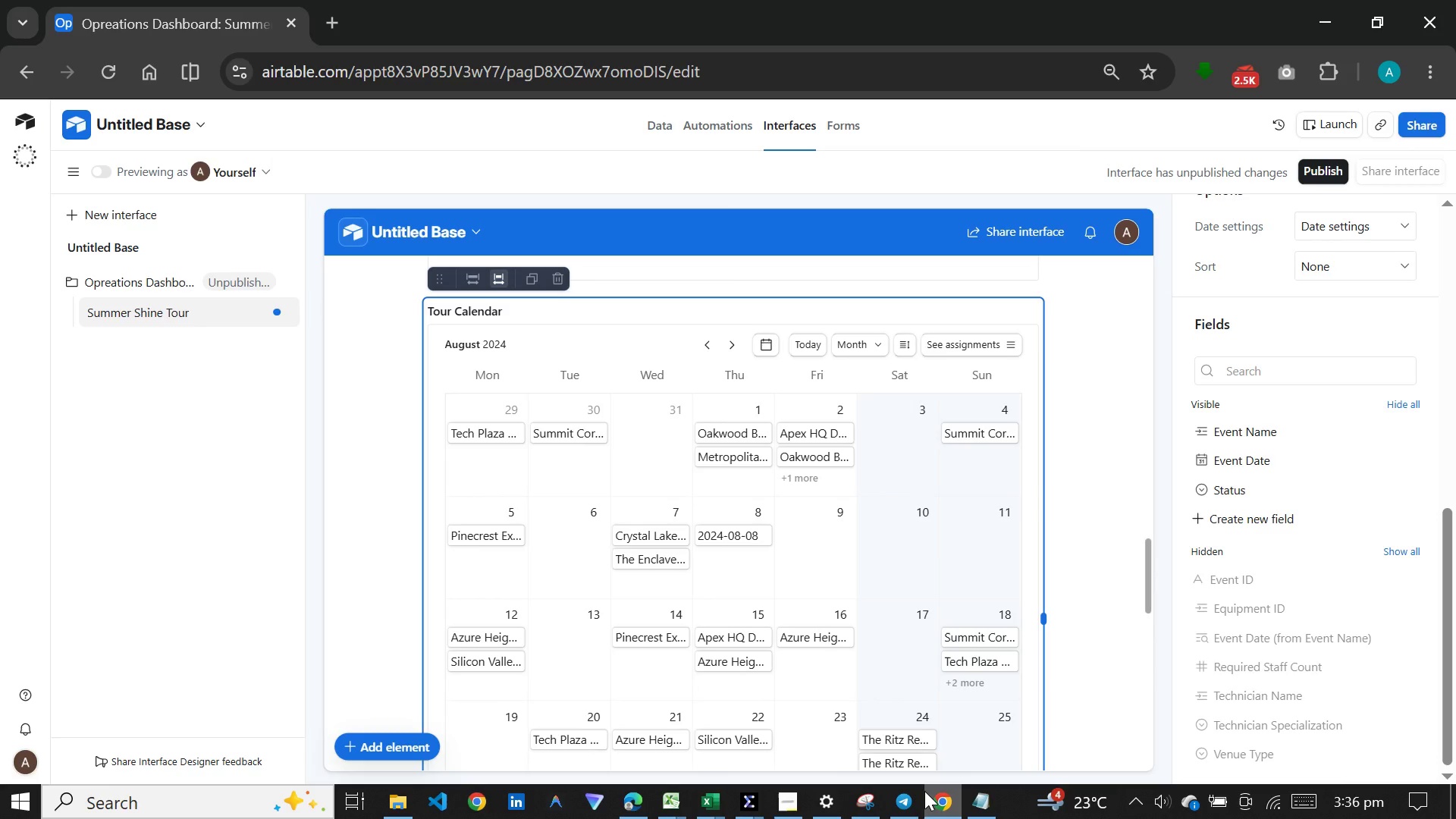 
wait(27.91)
 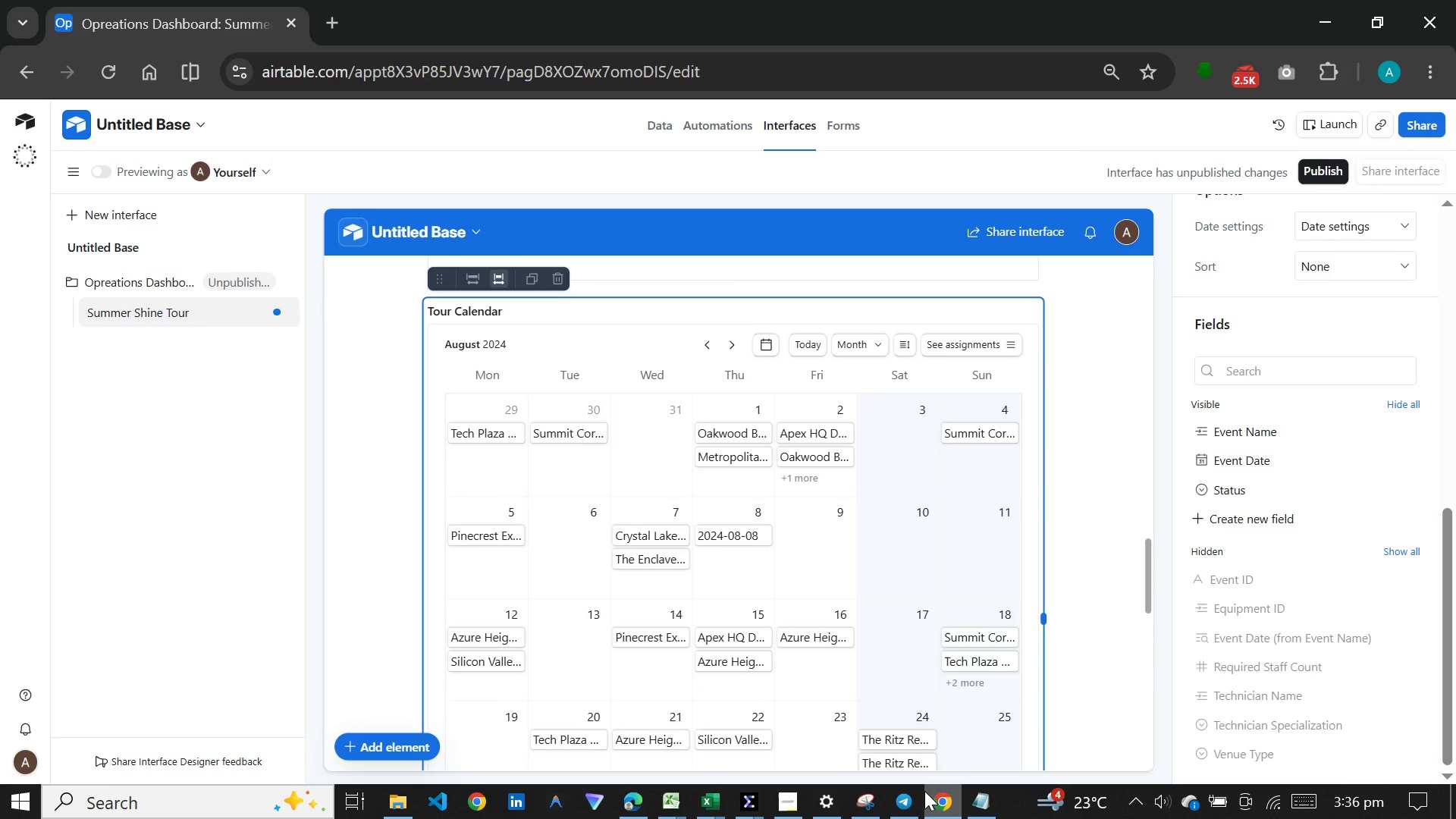 
left_click([917, 799])
 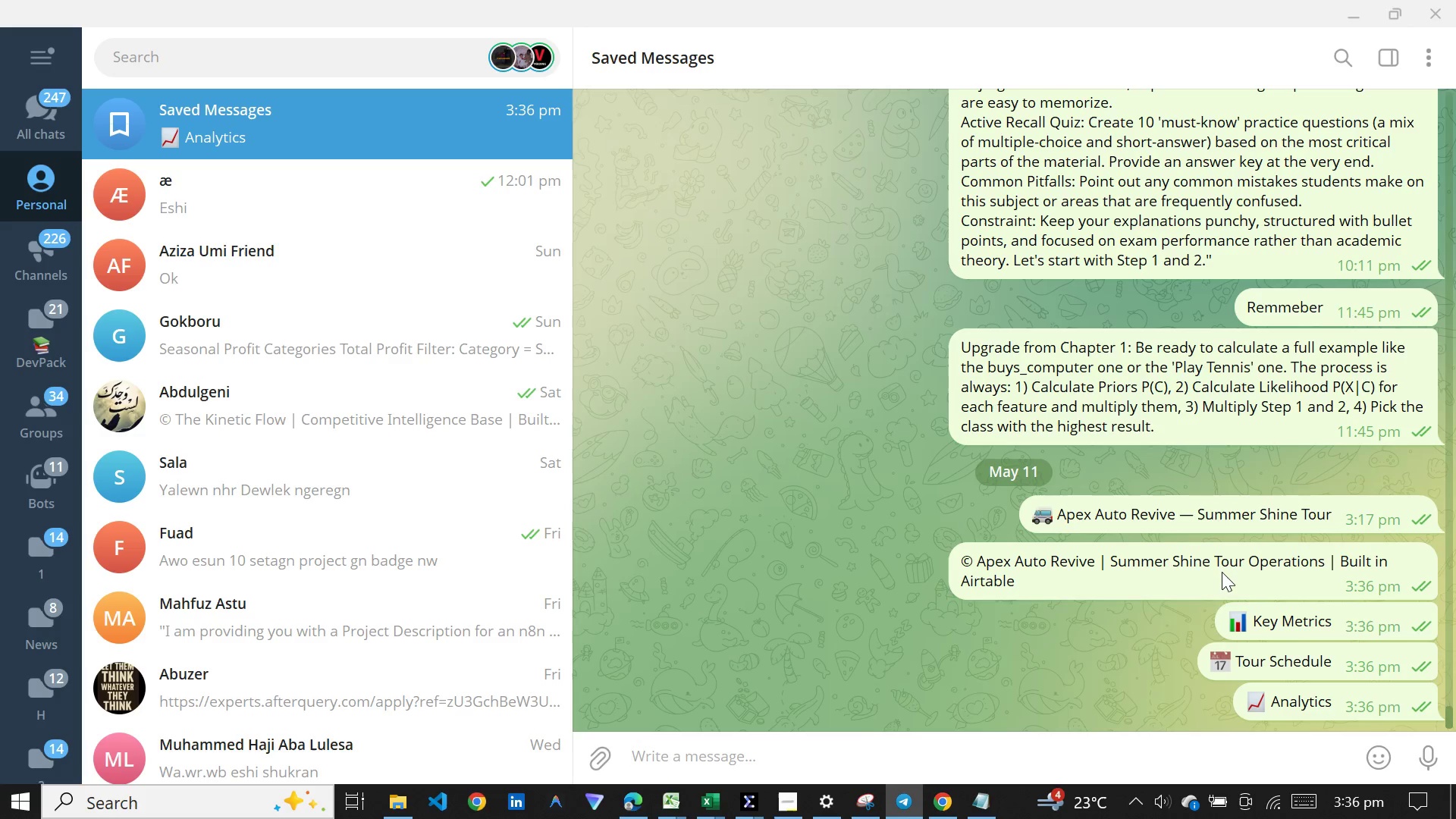 
left_click([1222, 572])
 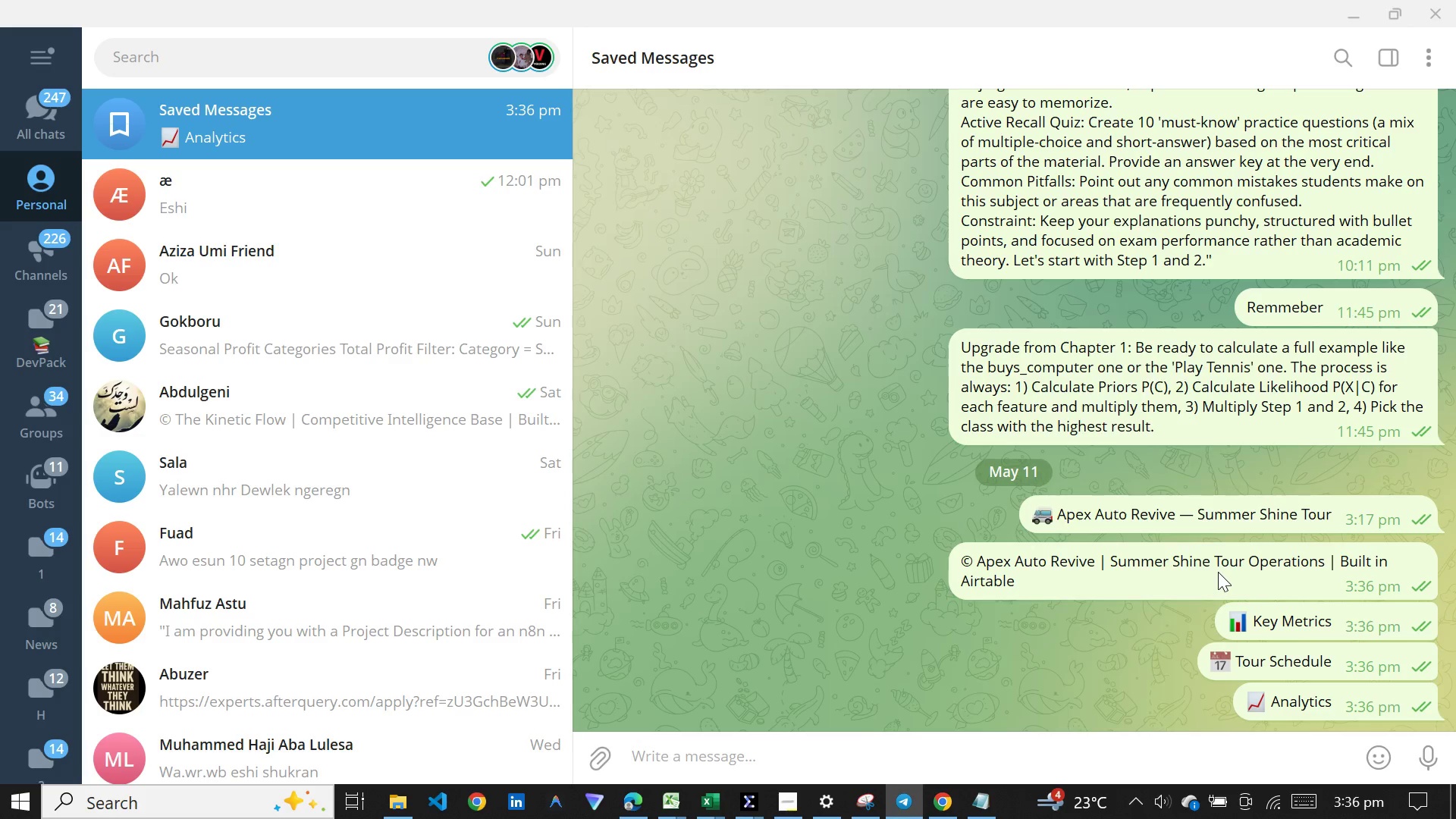 
right_click([1218, 572])
 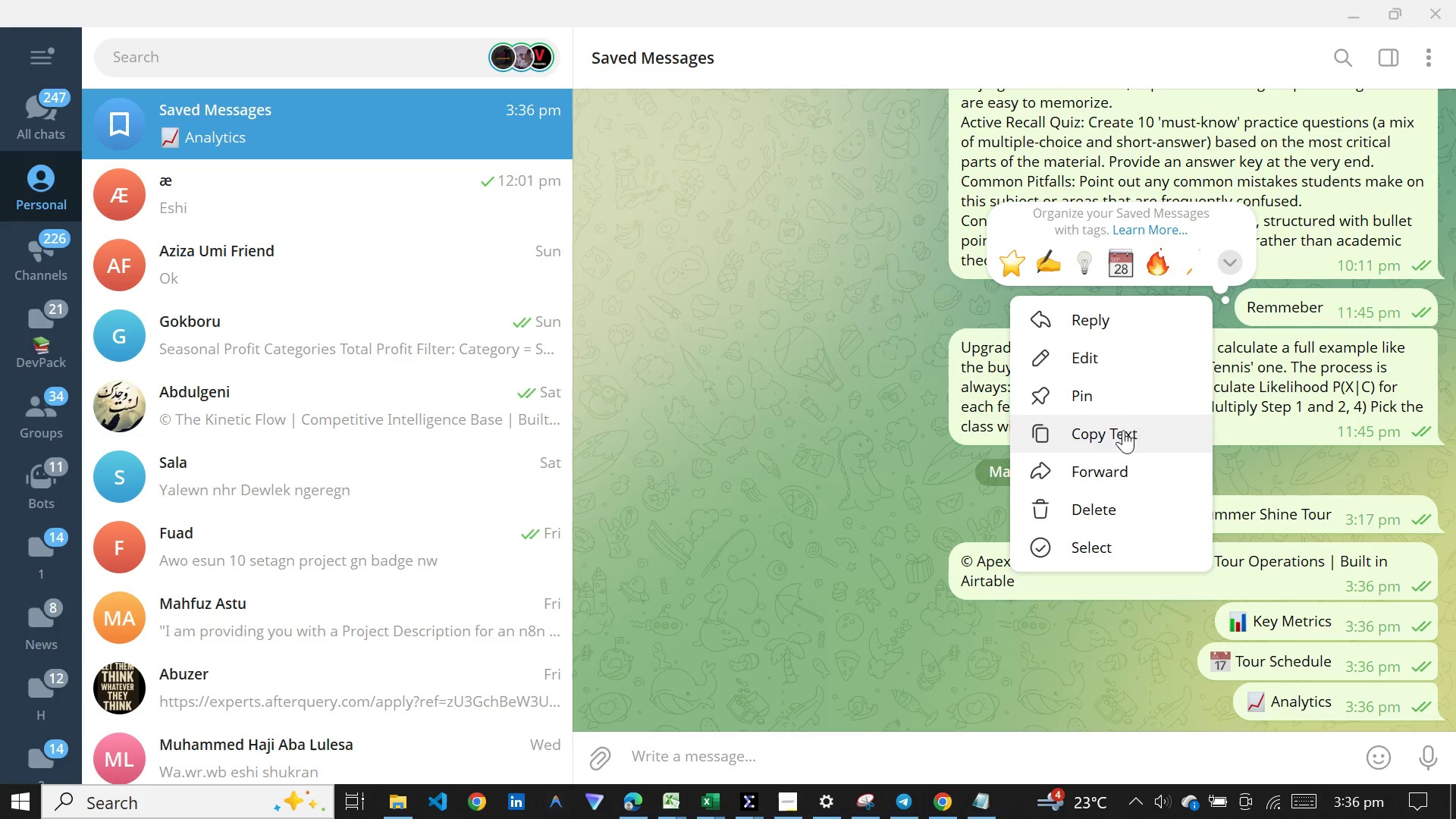 
left_click([1123, 421])
 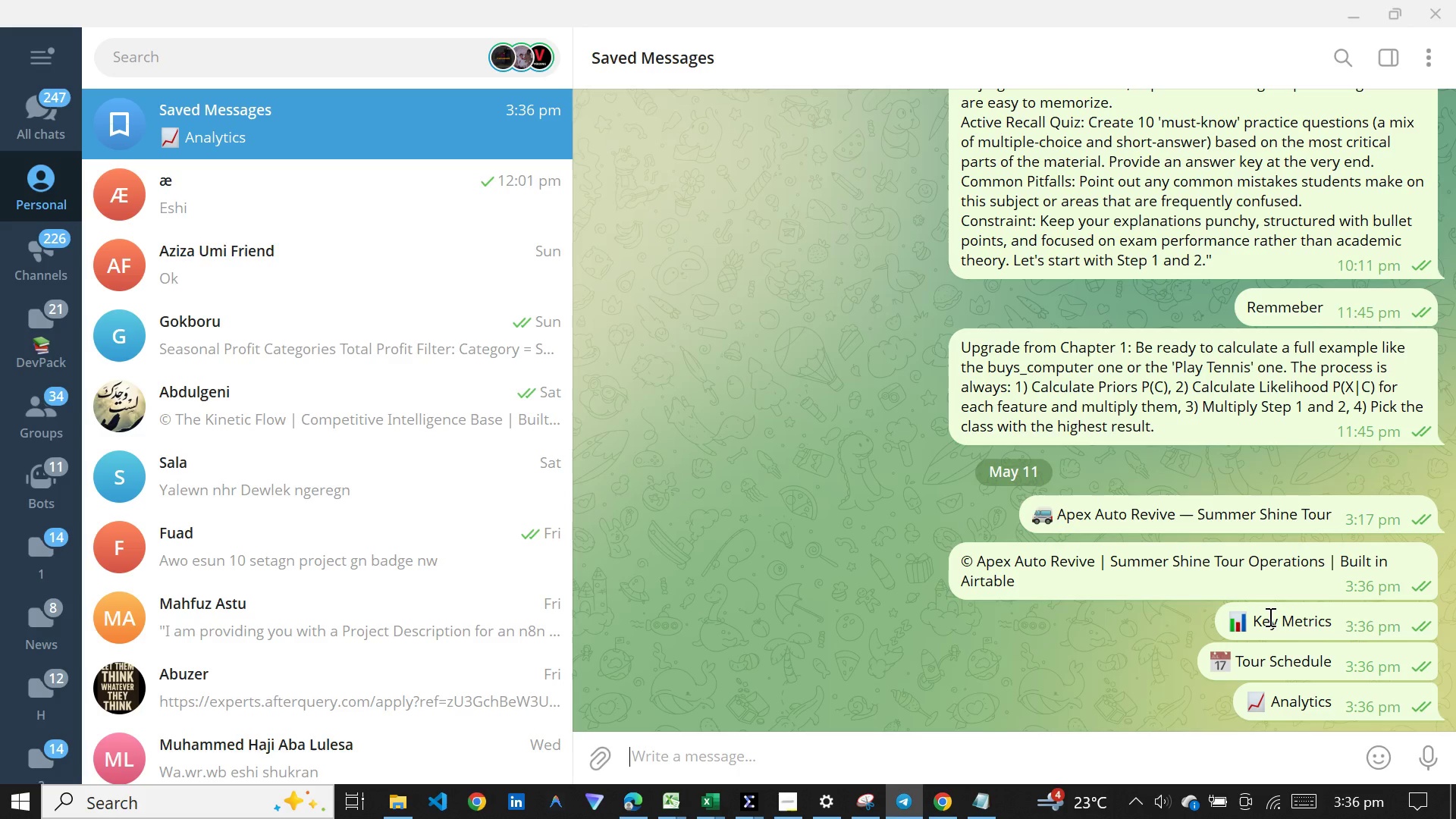 
right_click([1269, 617])
 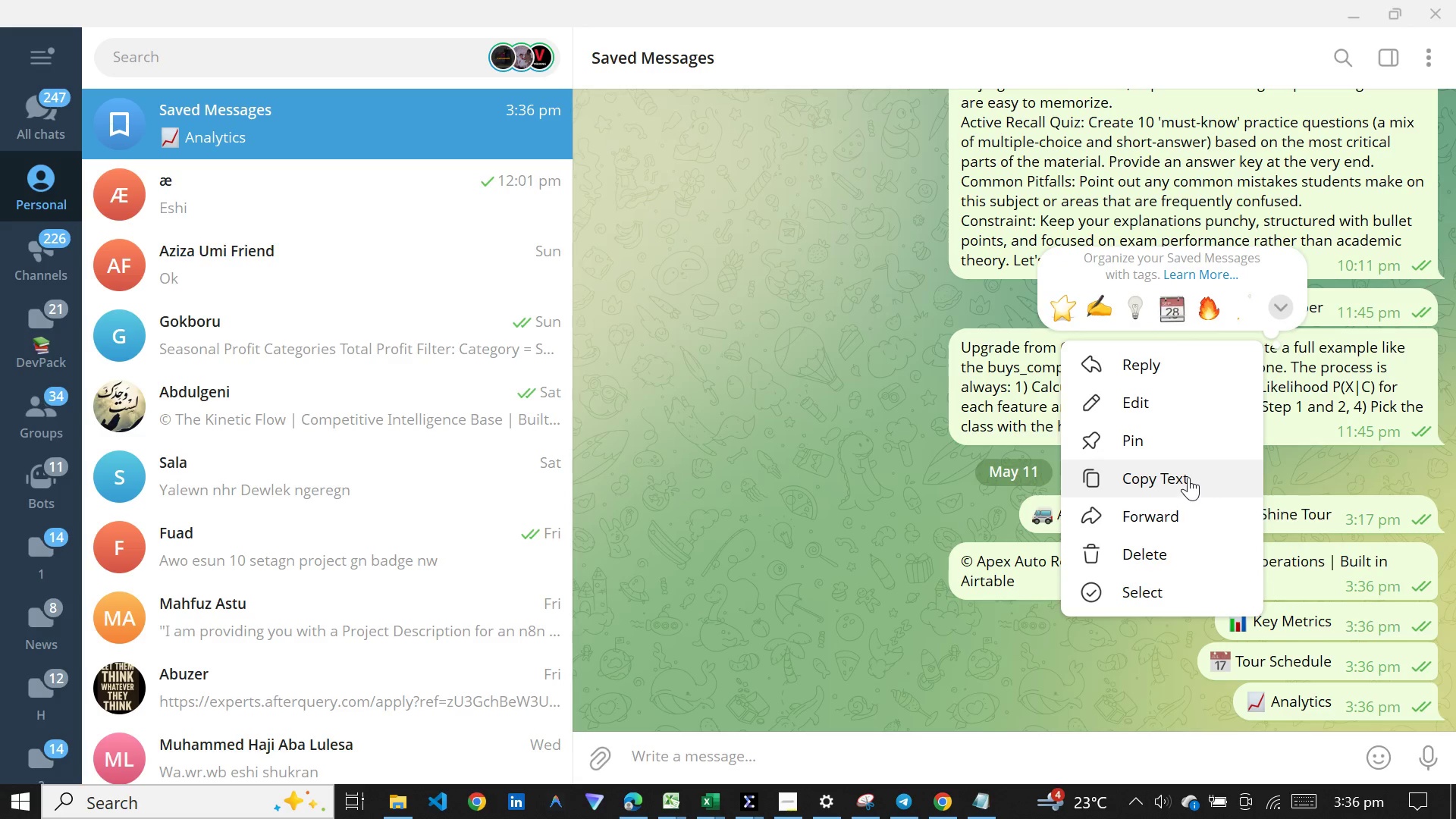 
left_click([1188, 476])
 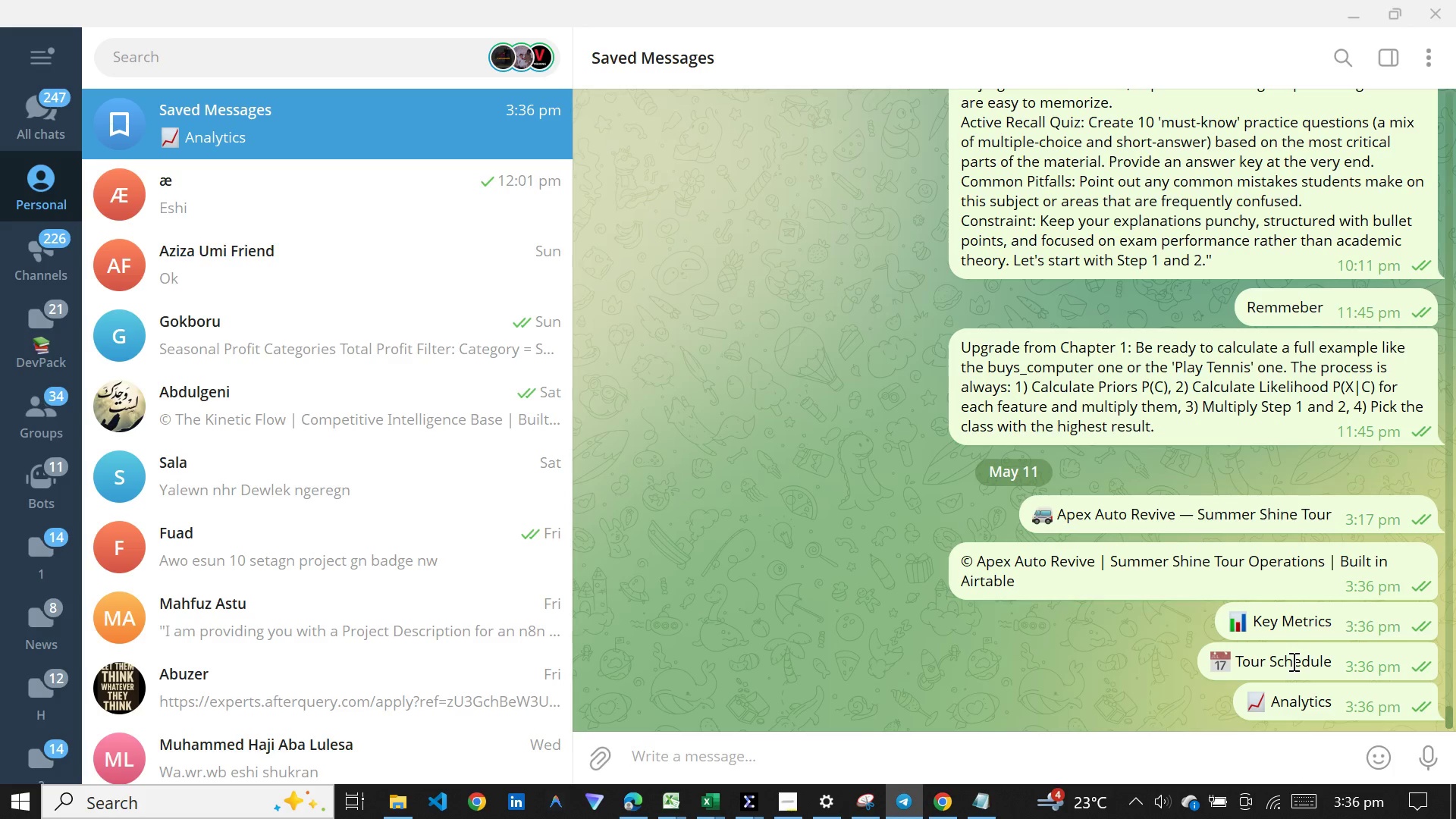 
right_click([1292, 661])
 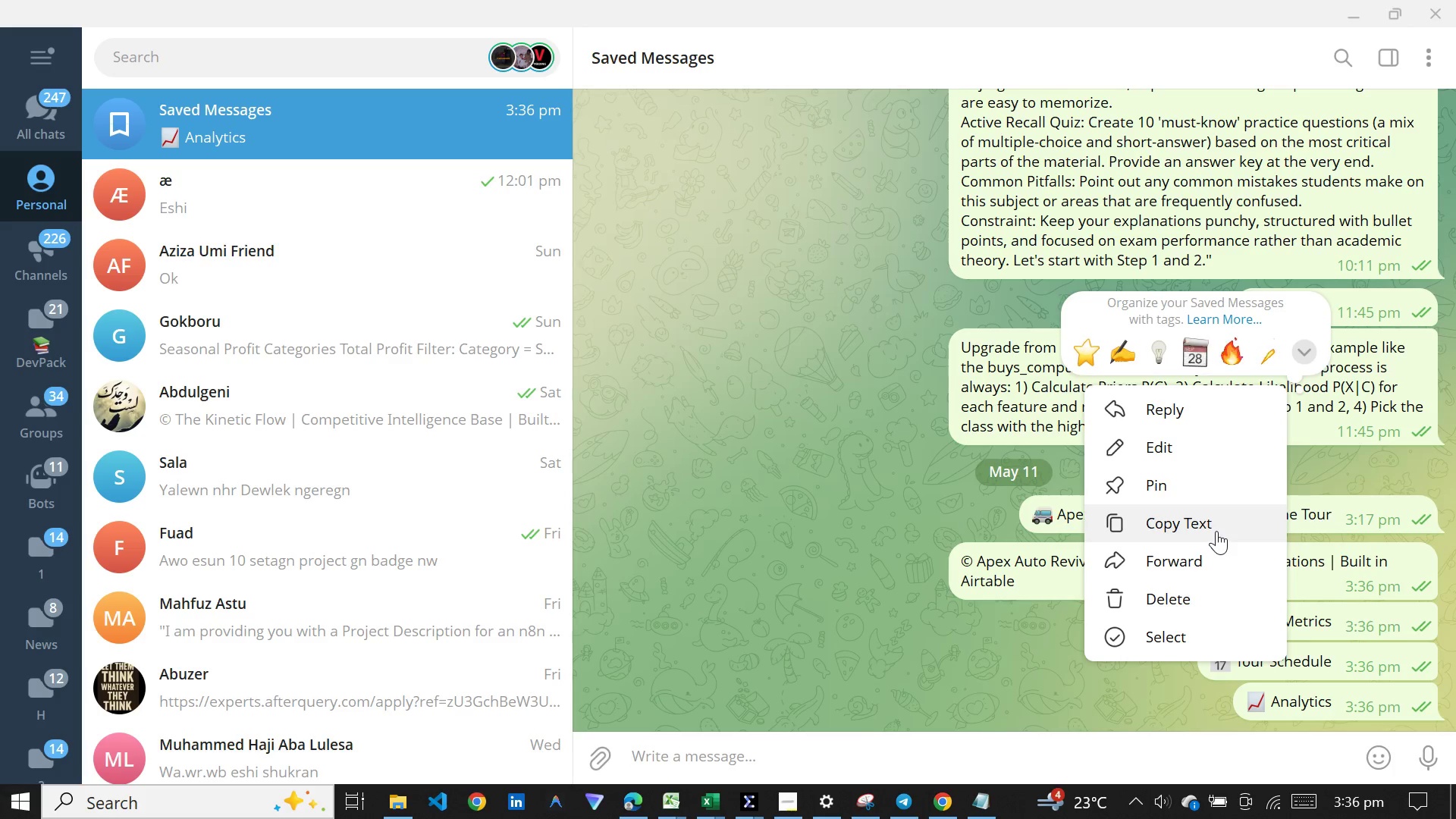 
left_click([1216, 531])
 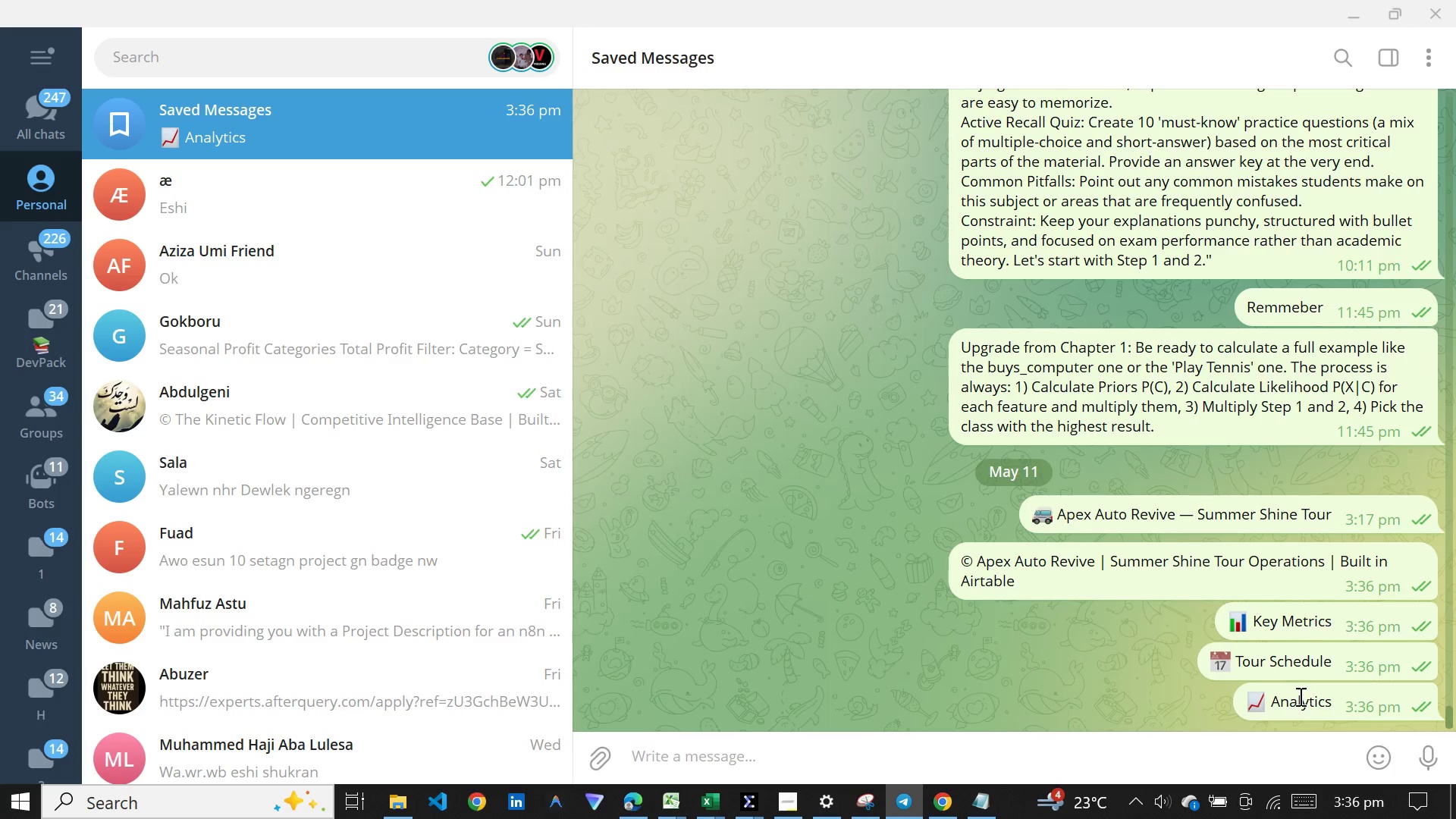 
left_click([1299, 700])
 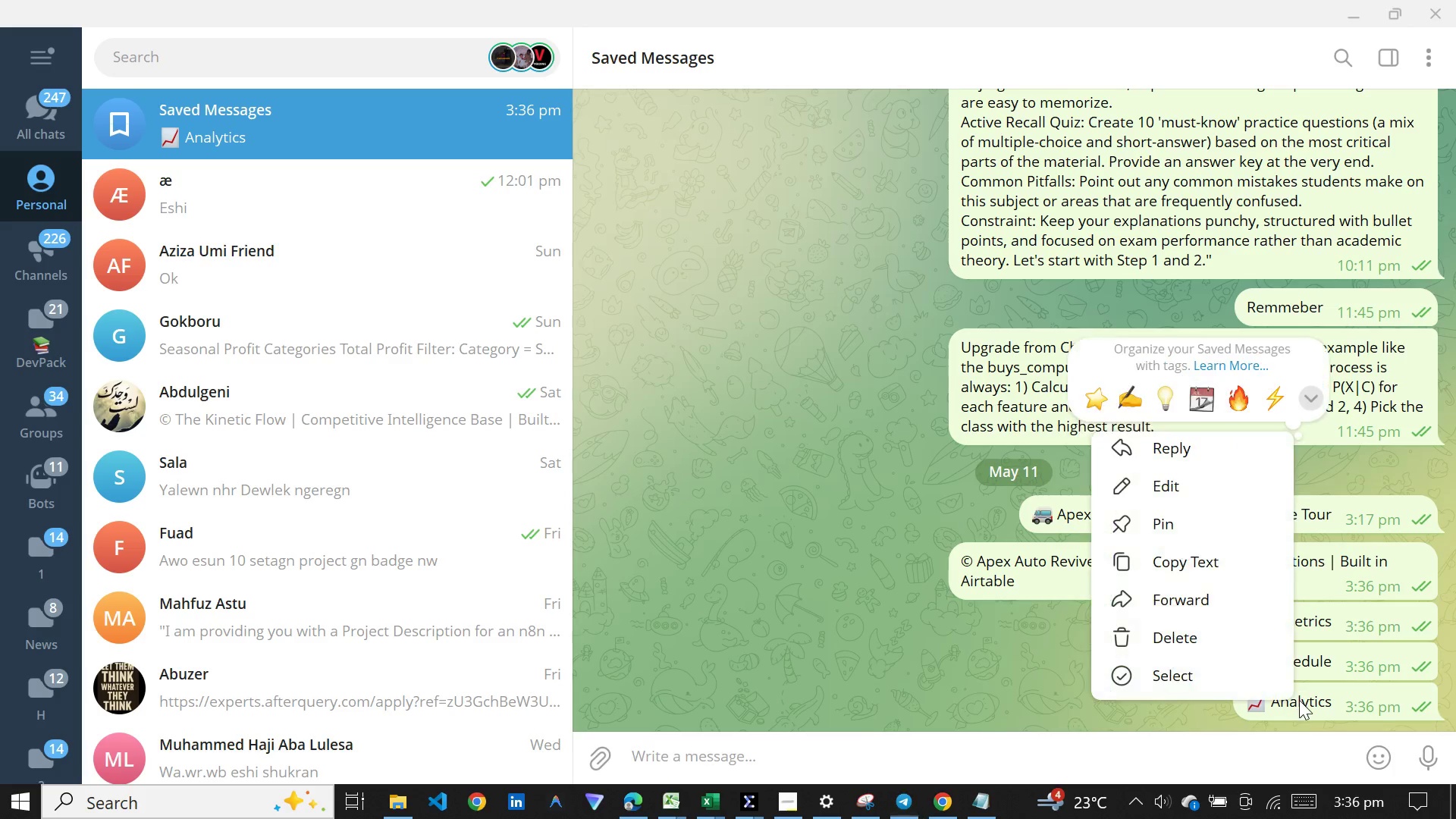 
right_click([1299, 700])
 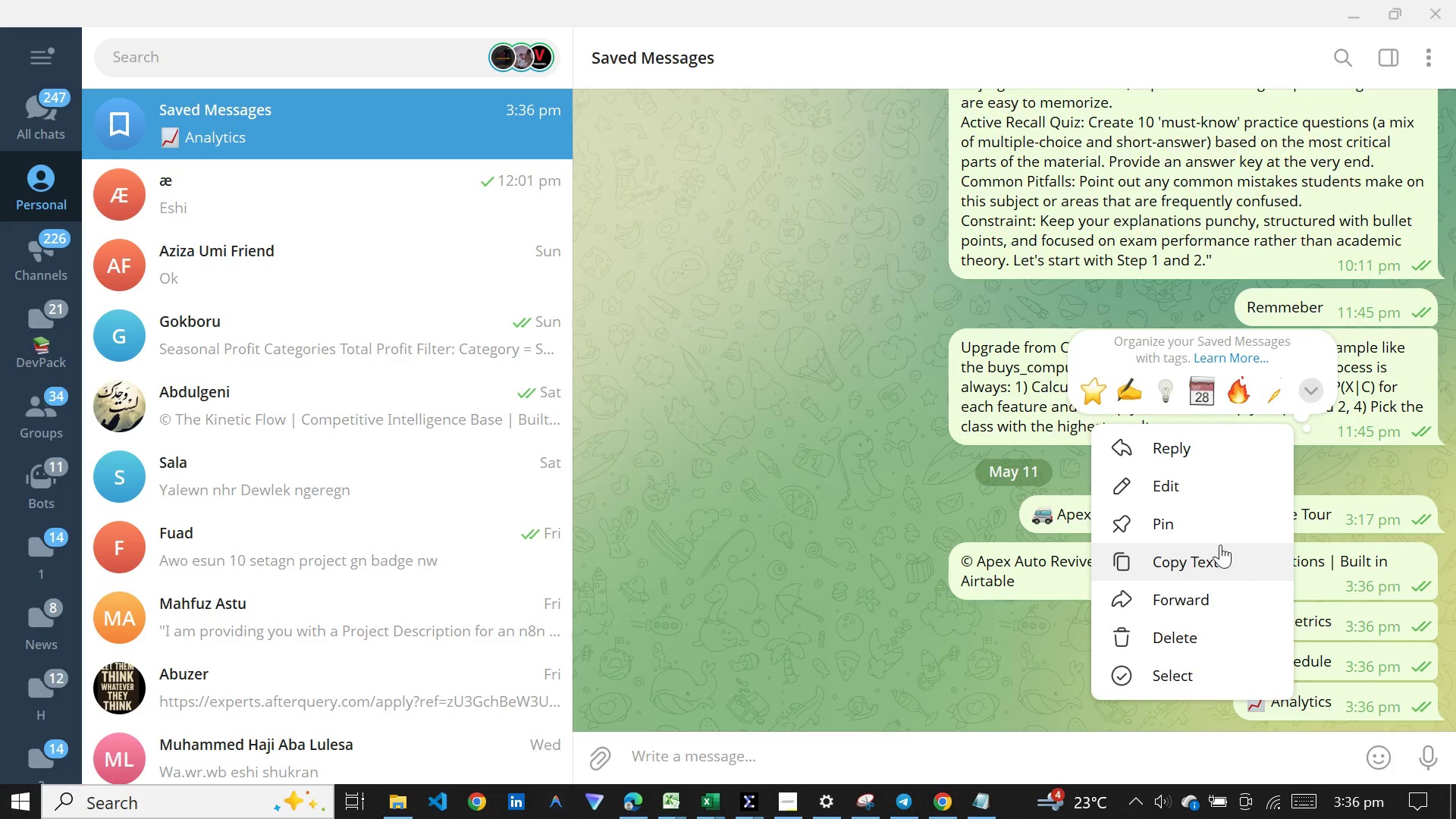 
left_click([1220, 544])
 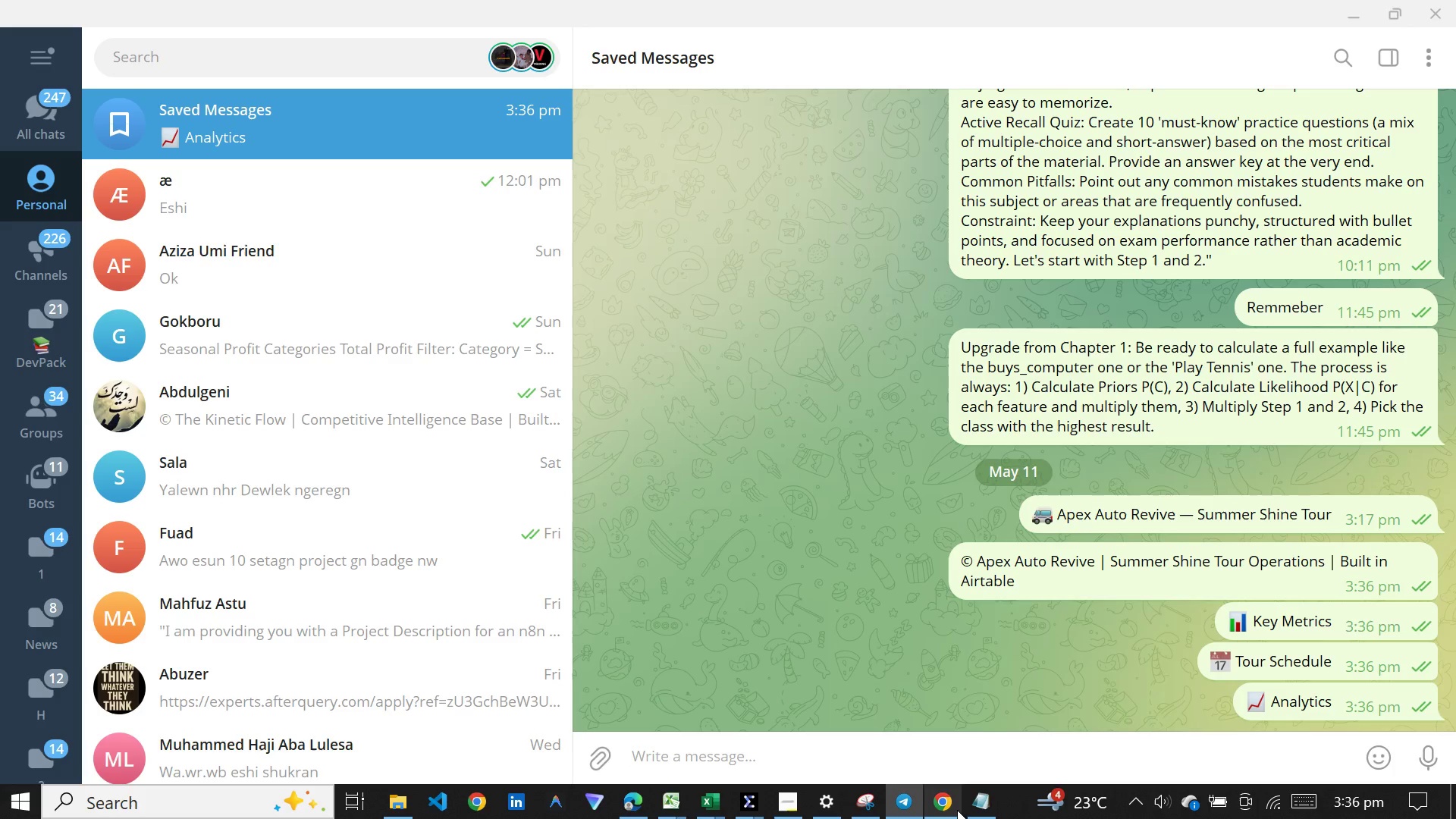 
left_click([956, 810])
 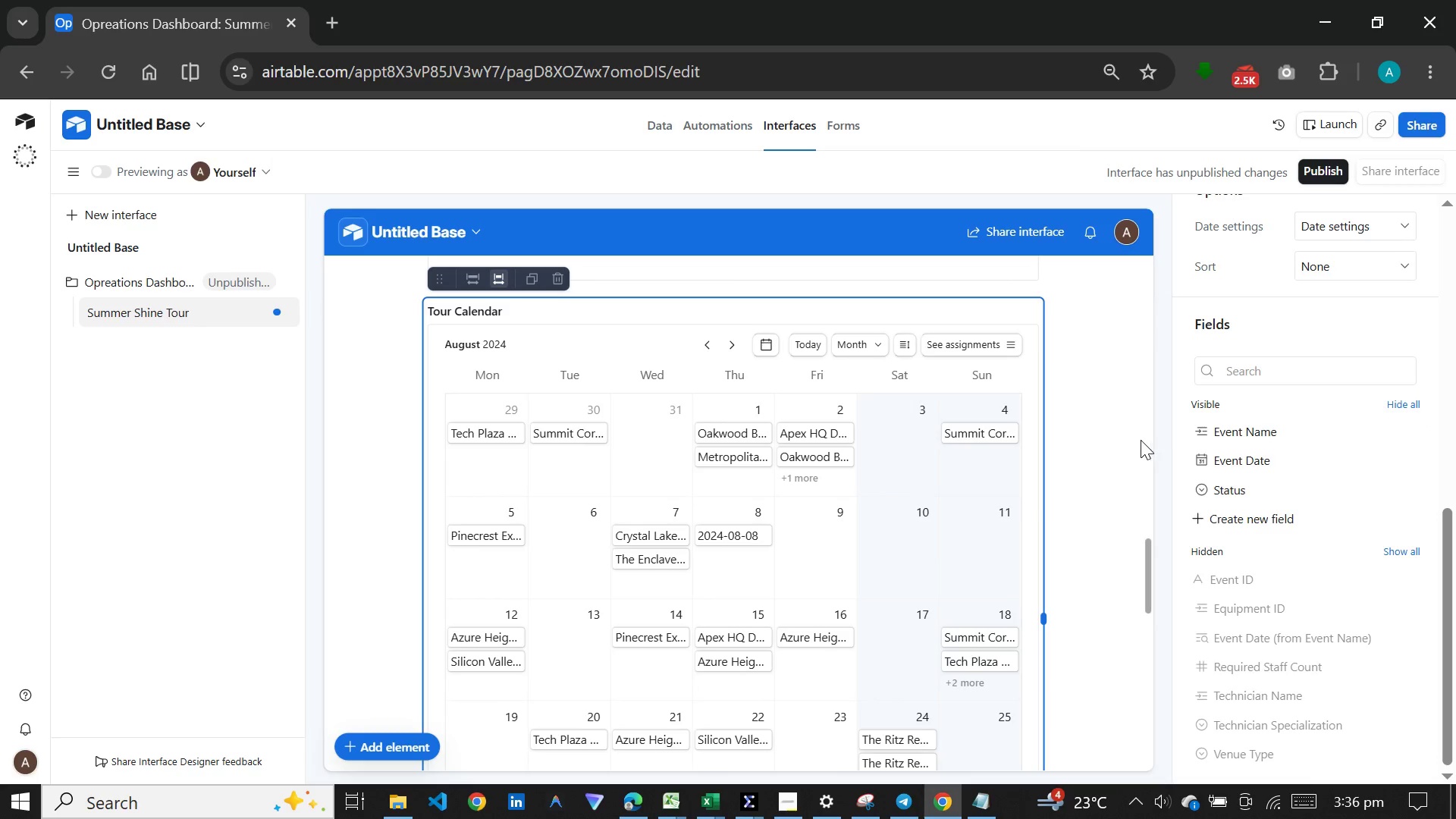 
scroll: coordinate [1109, 451], scroll_direction: up, amount: 8.0
 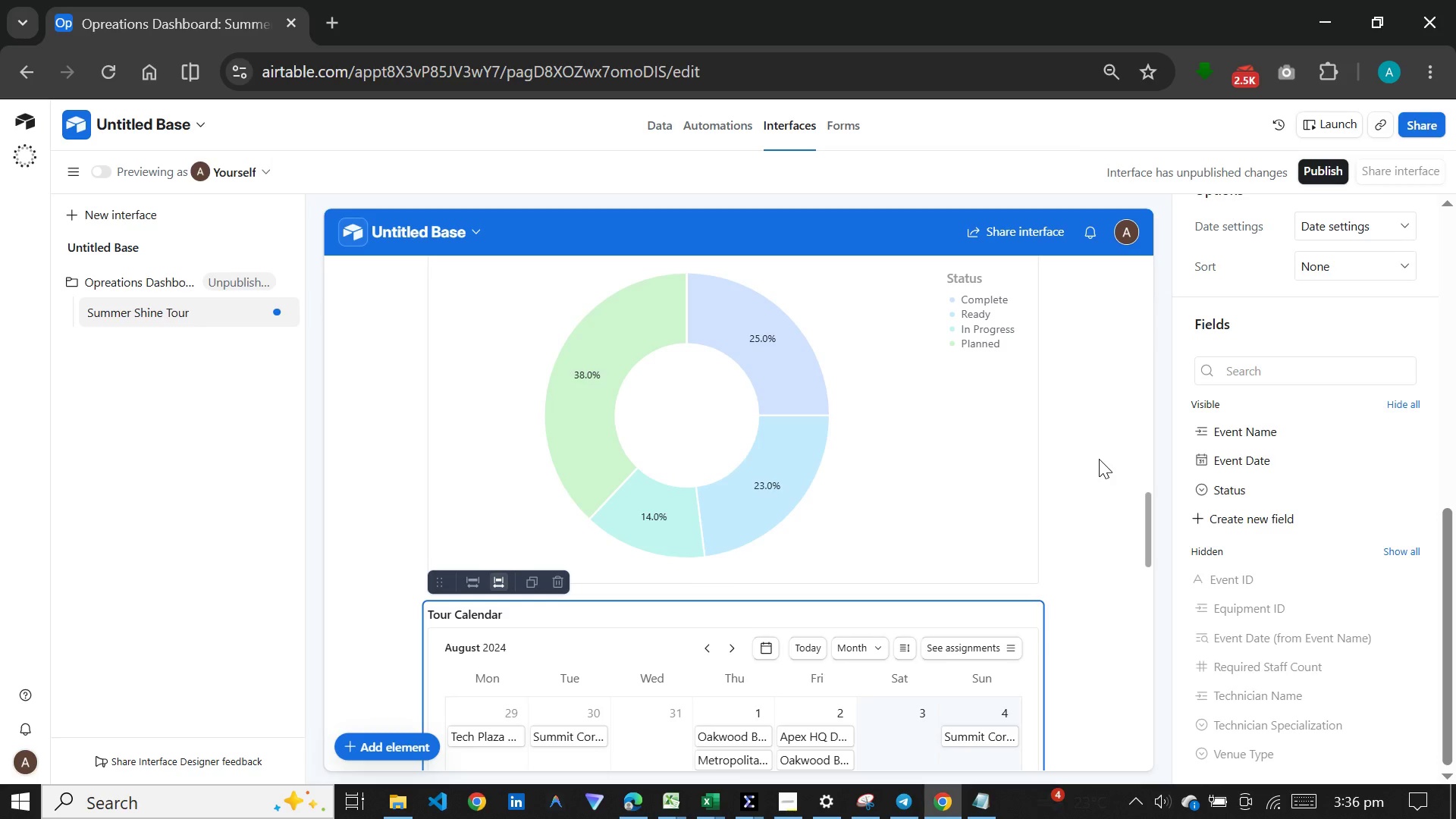 
wait(19.52)
 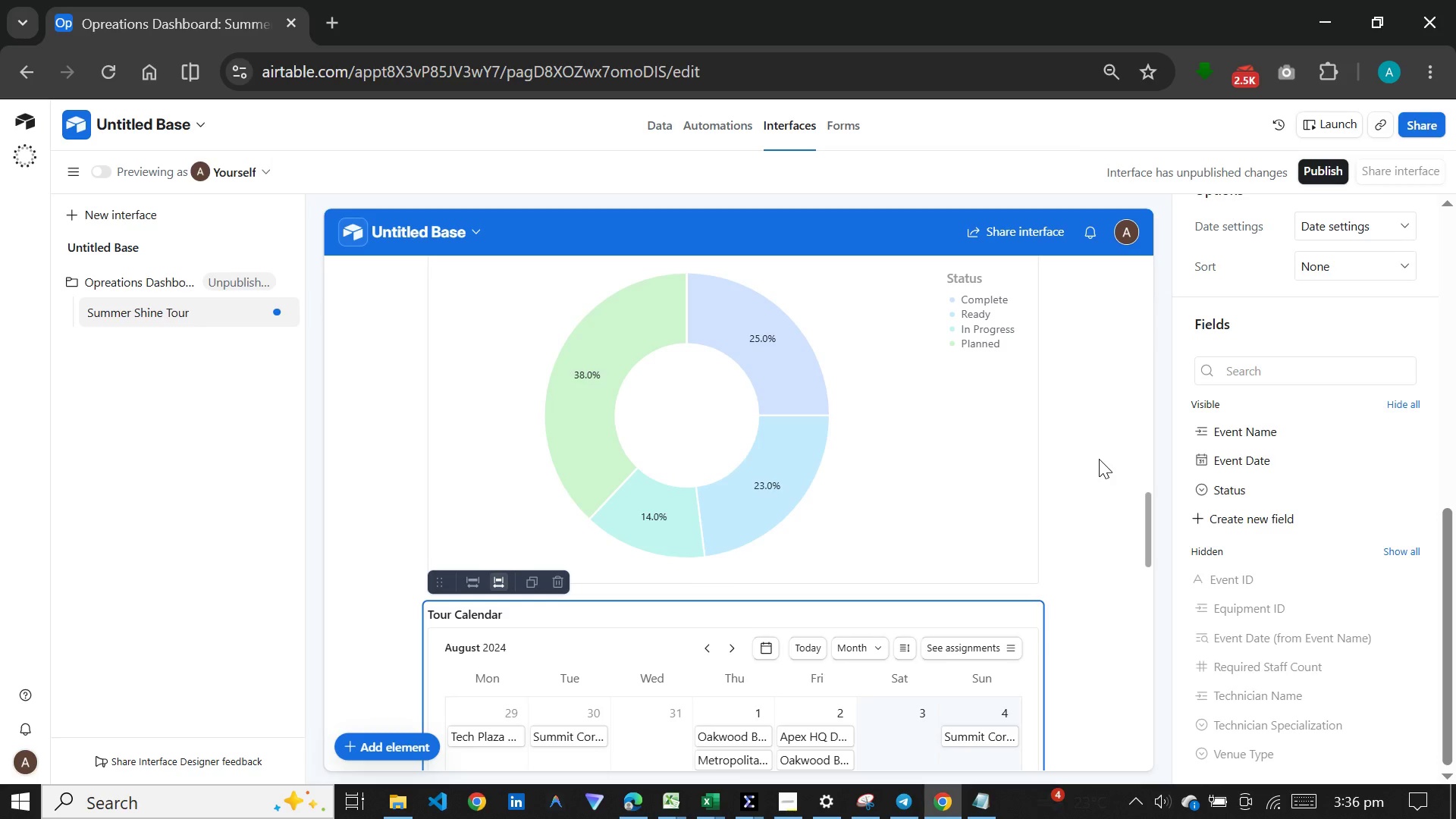 
left_click([787, 811])